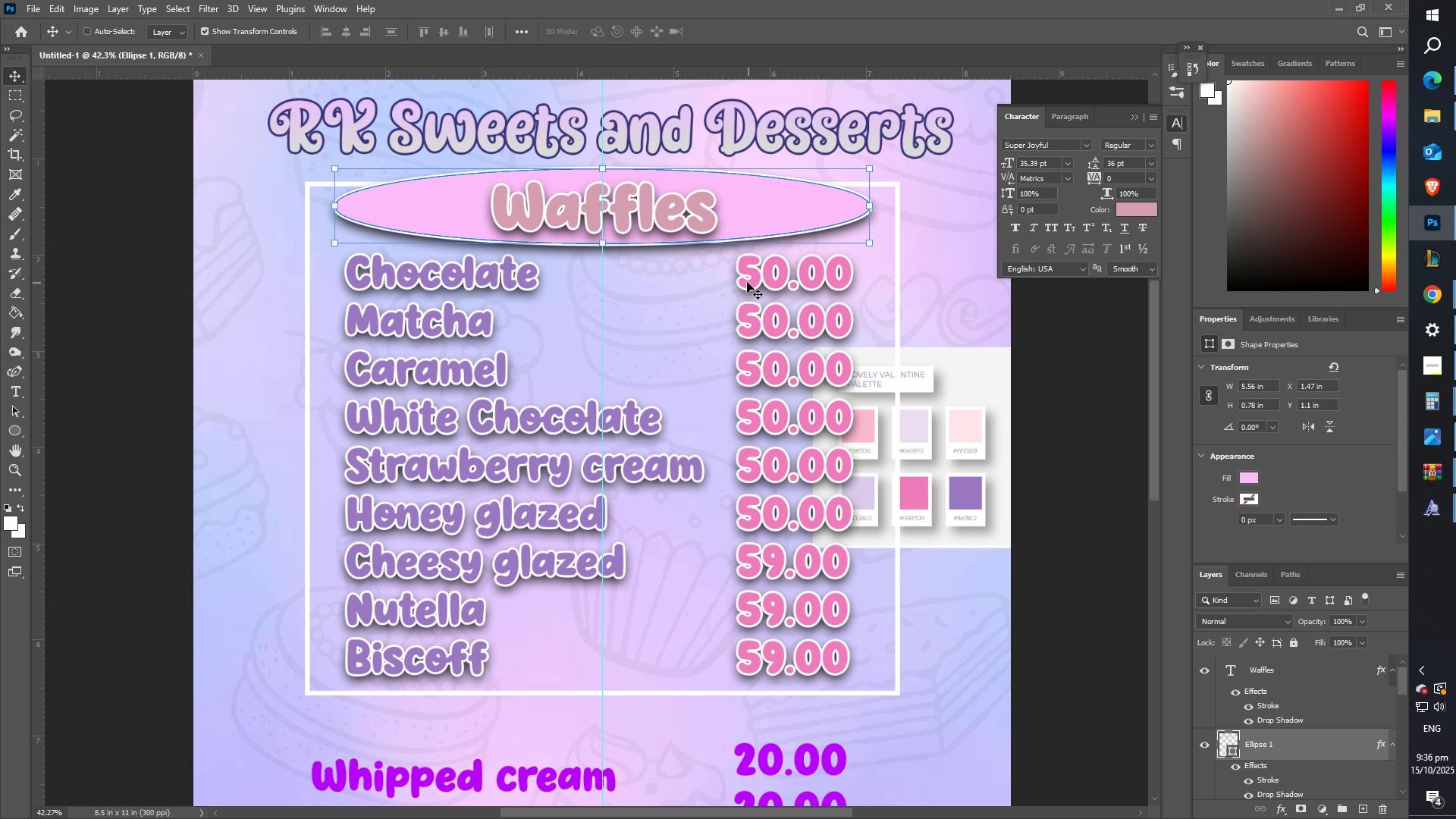 
key(Z)
 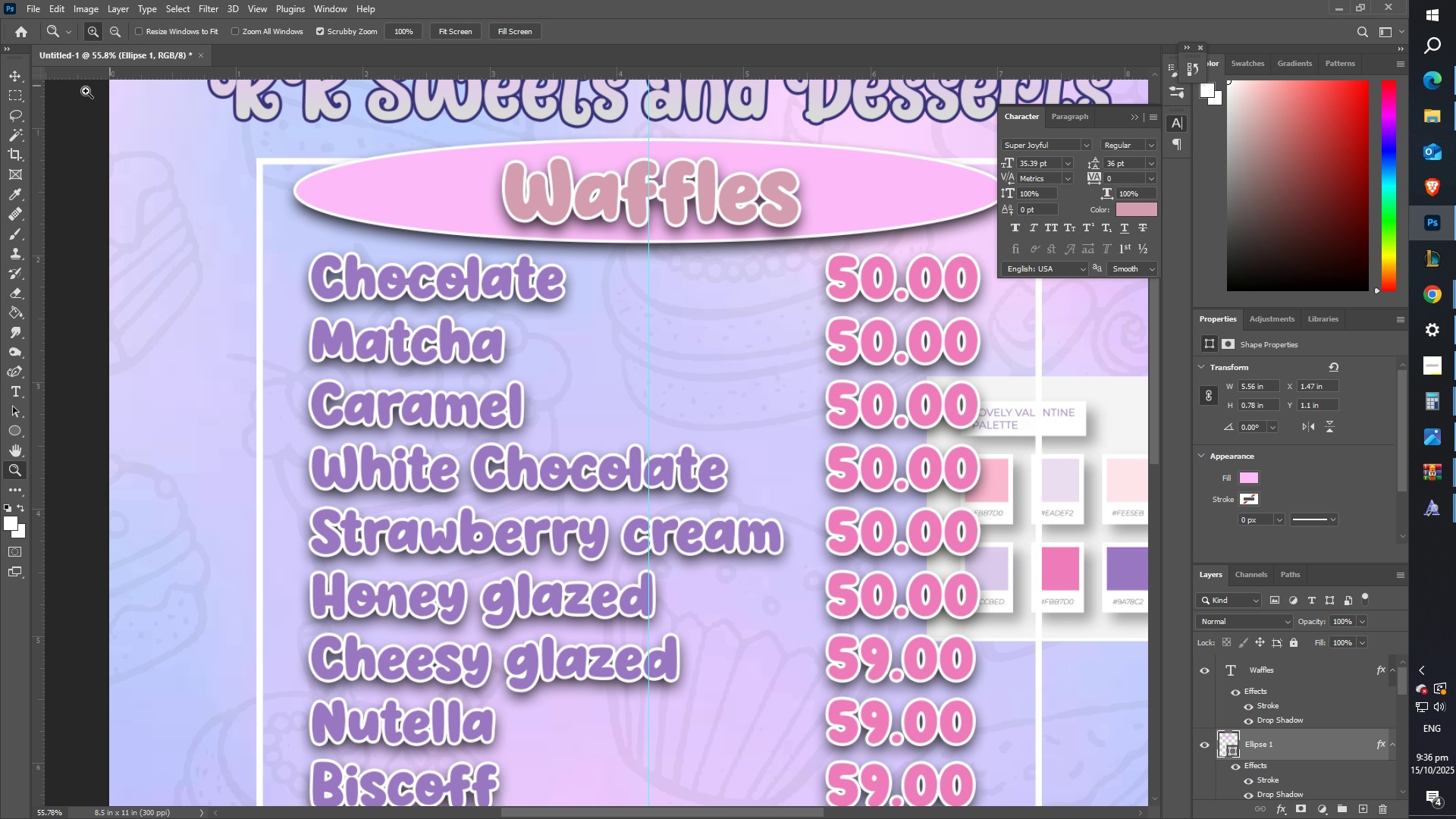 
wait(5.66)
 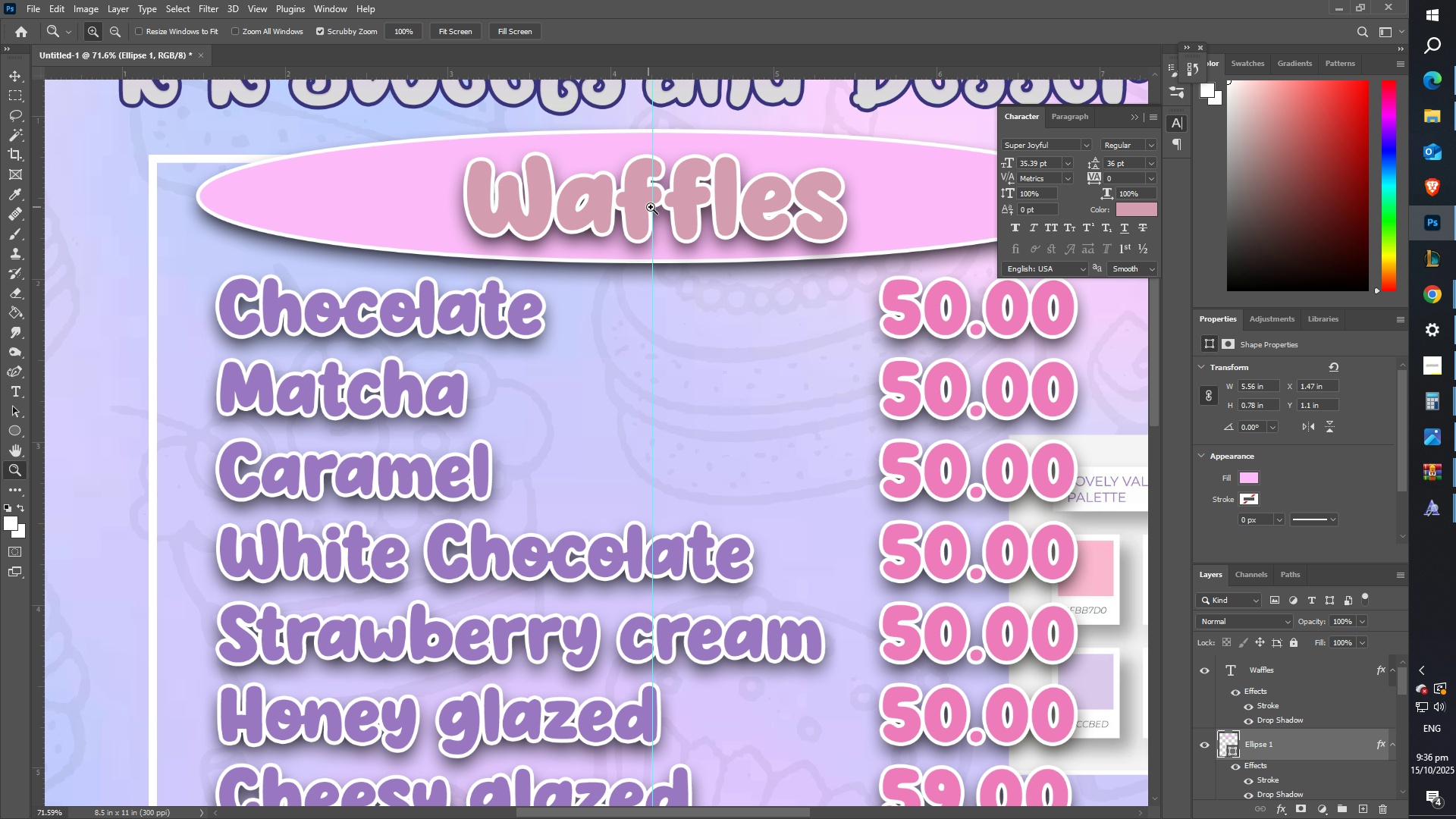 
right_click([632, 186])
 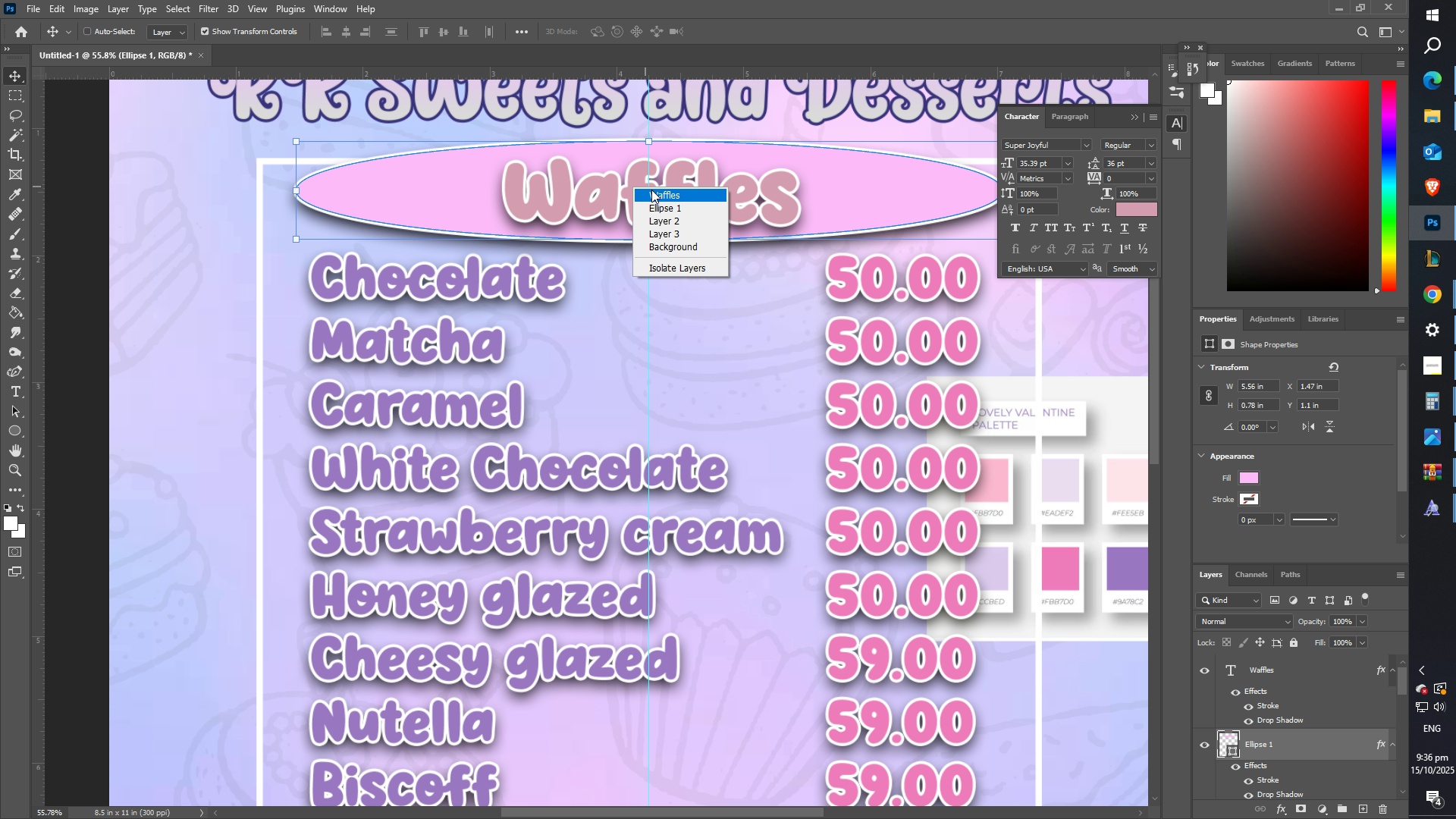 
left_click([651, 190])
 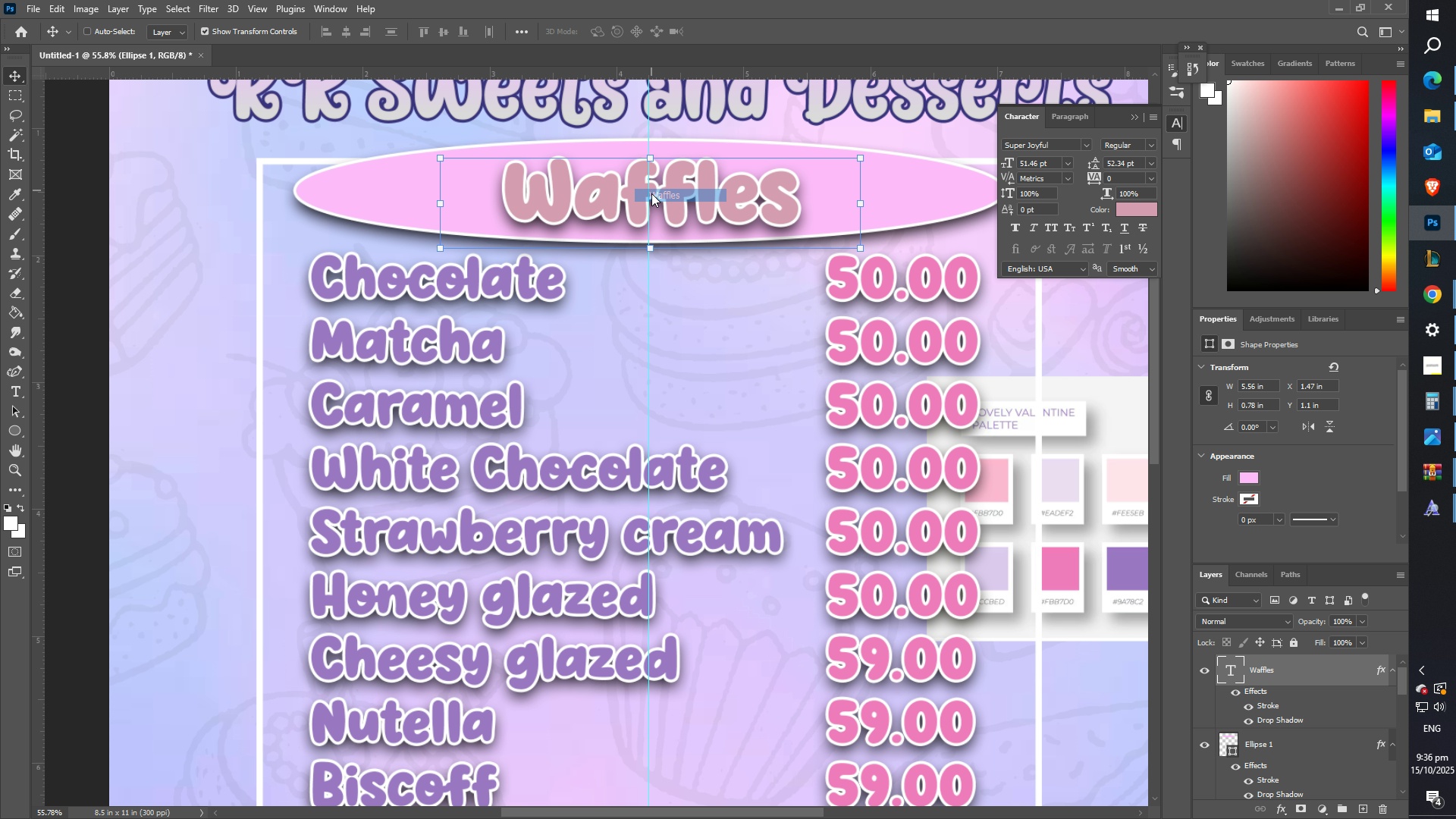 
key(ArrowUp)
 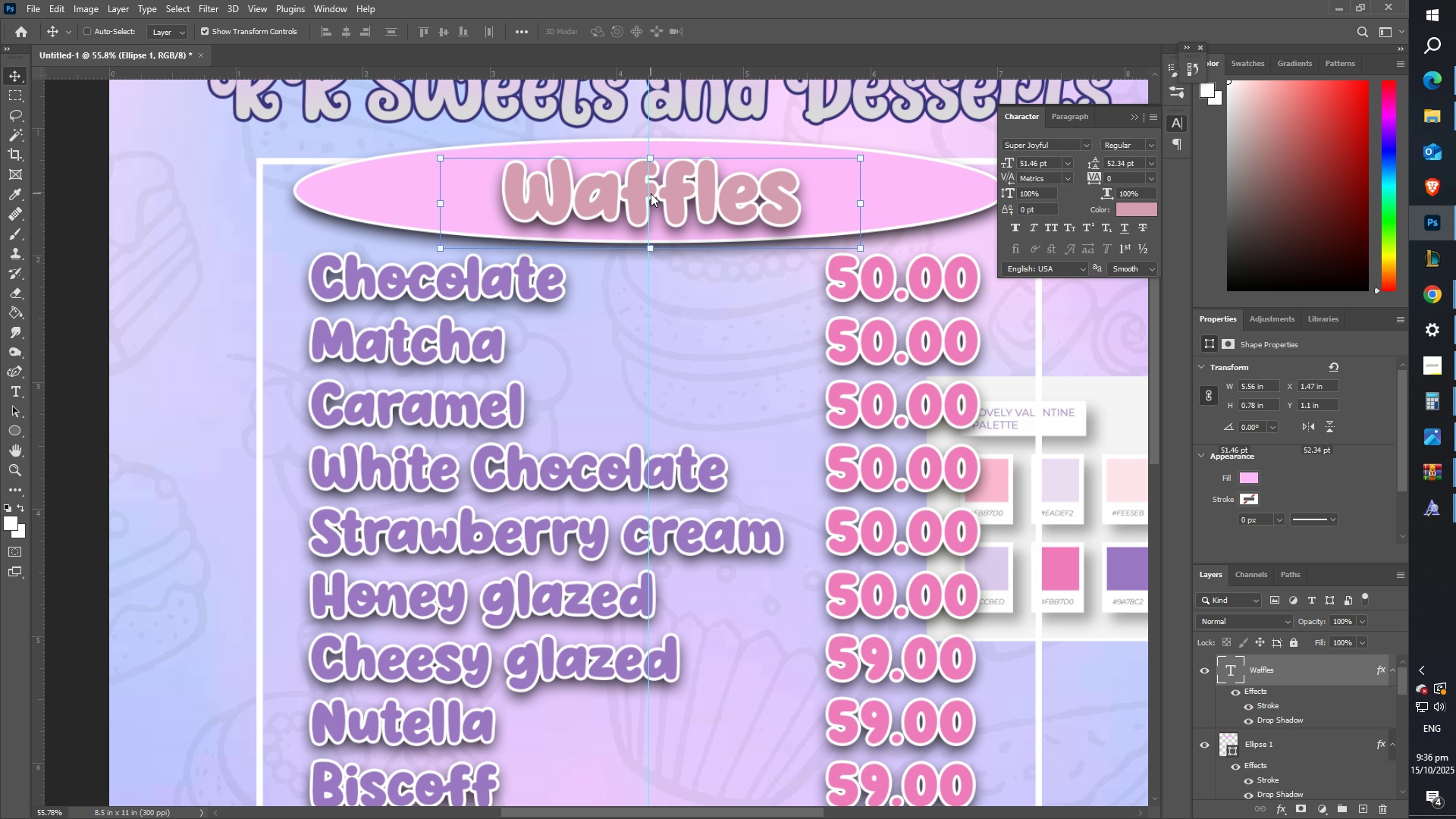 
key(ArrowUp)
 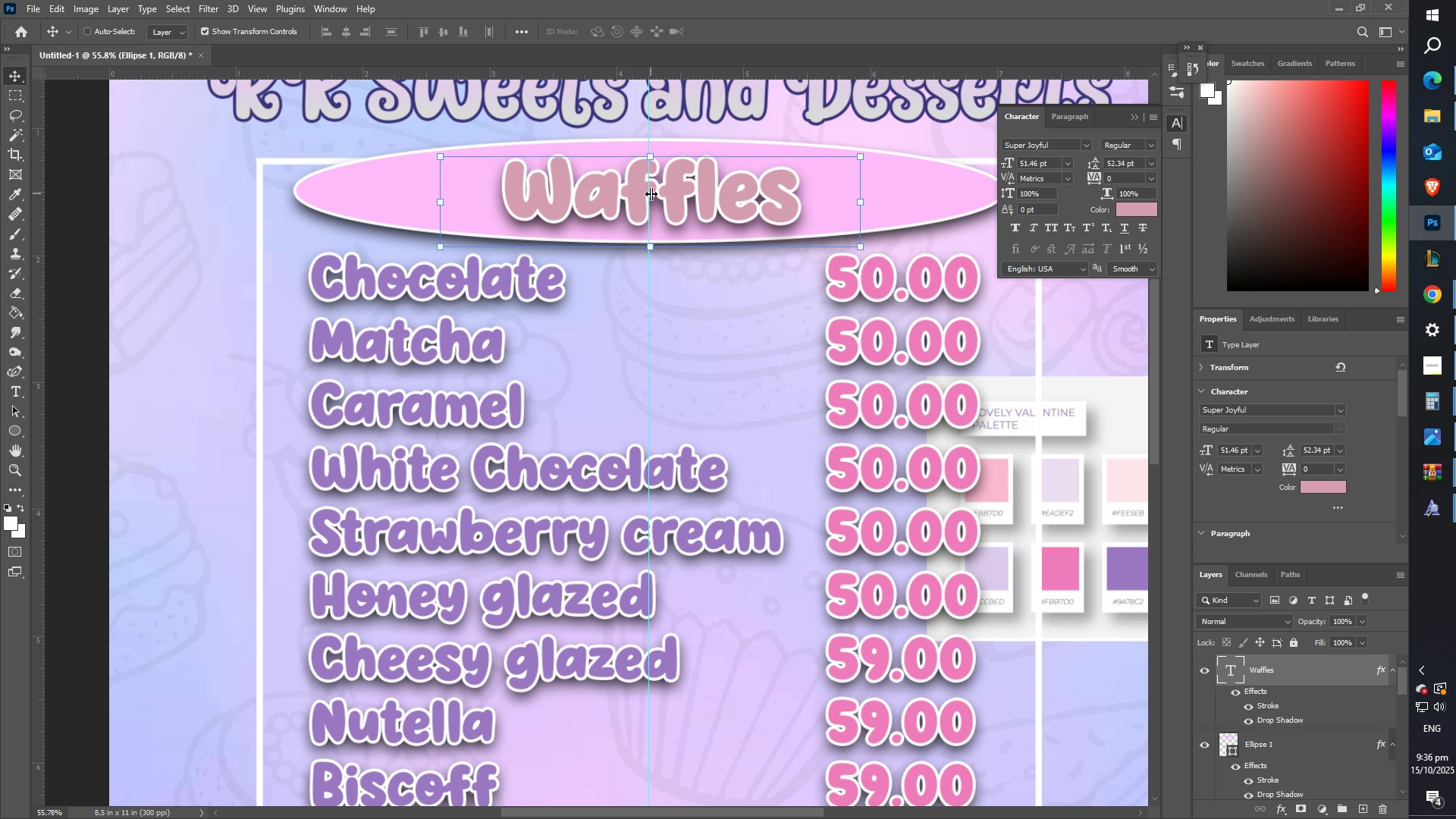 
key(ArrowUp)
 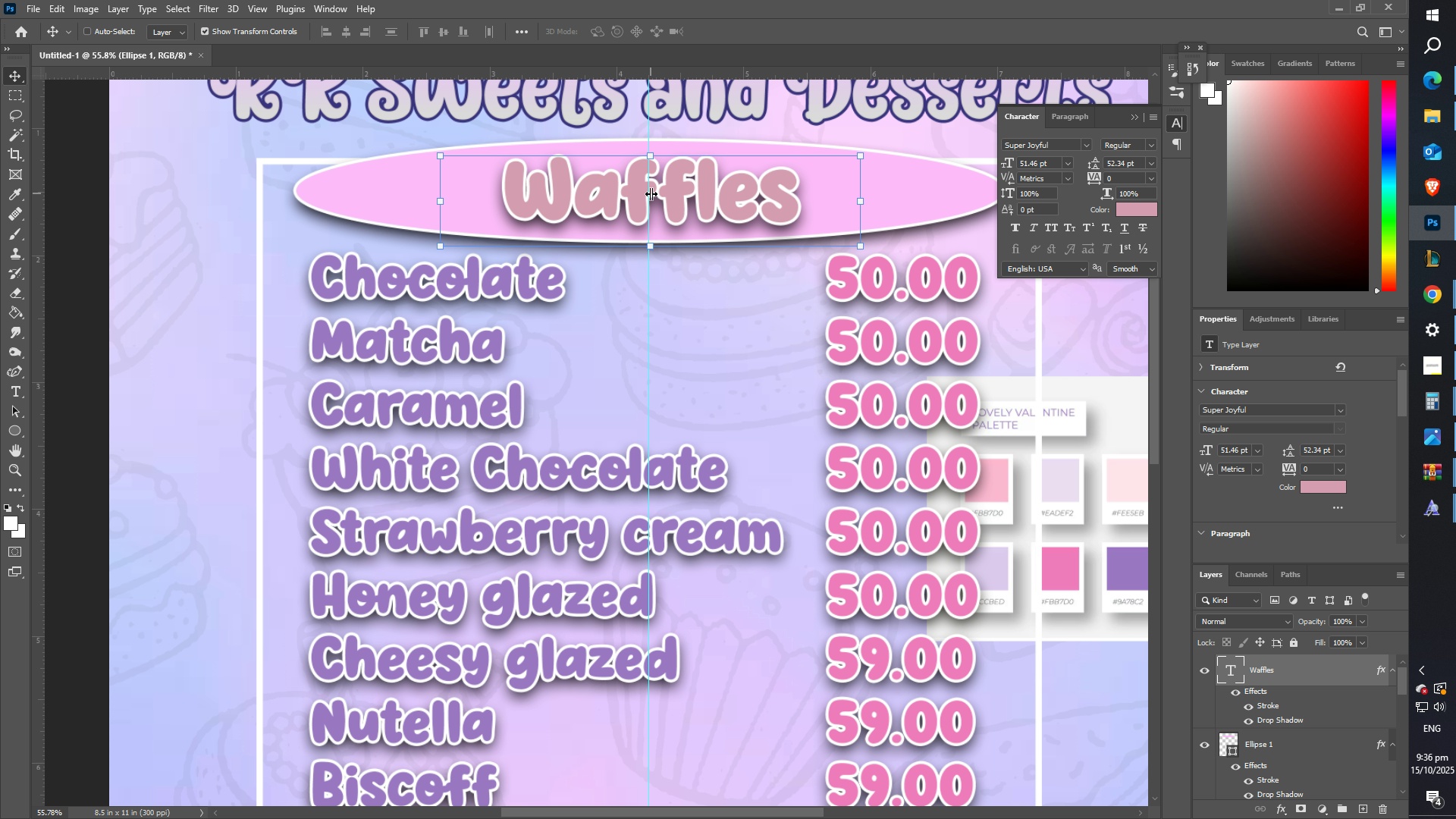 
key(ArrowUp)
 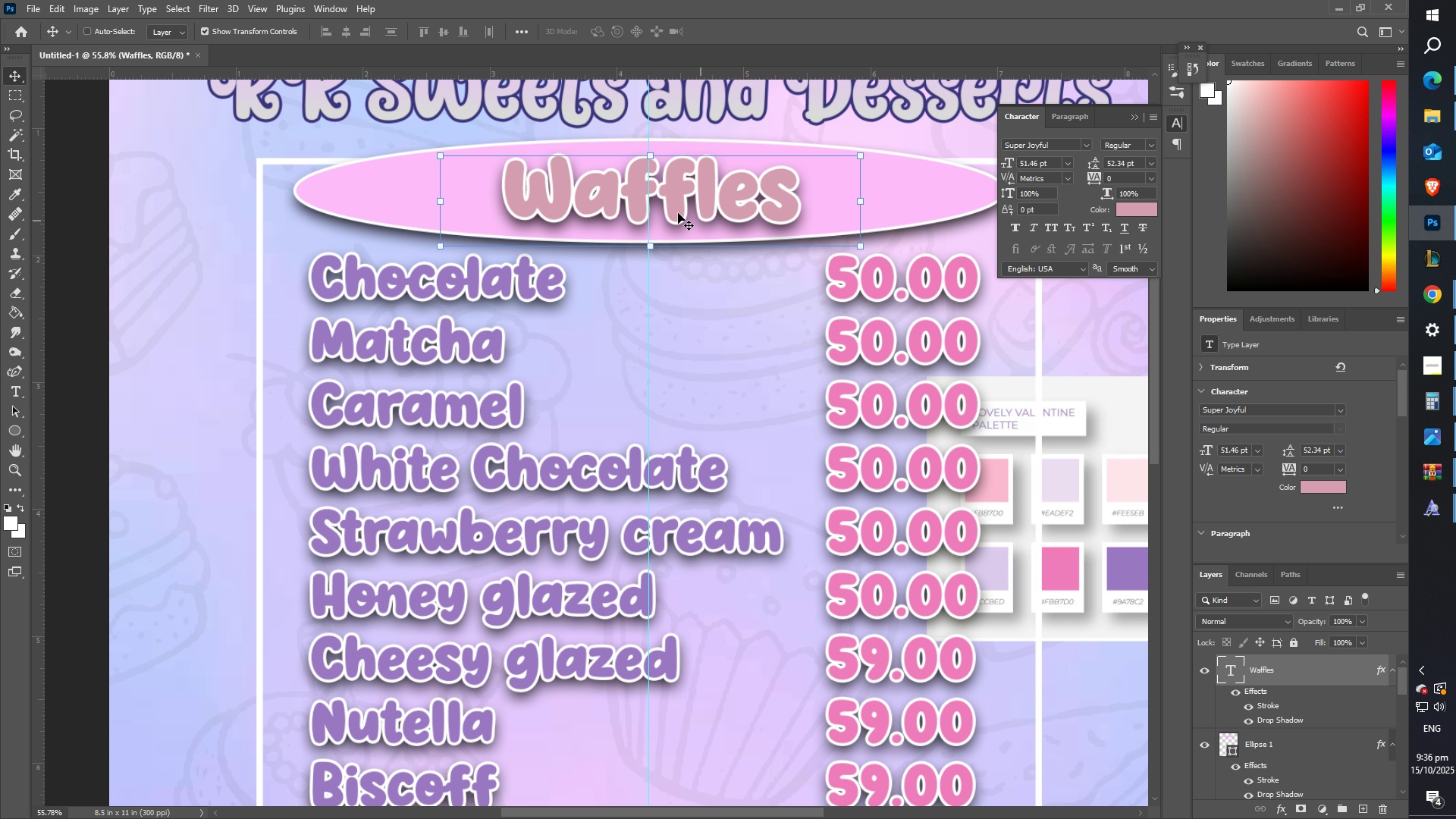 
type(zz)
 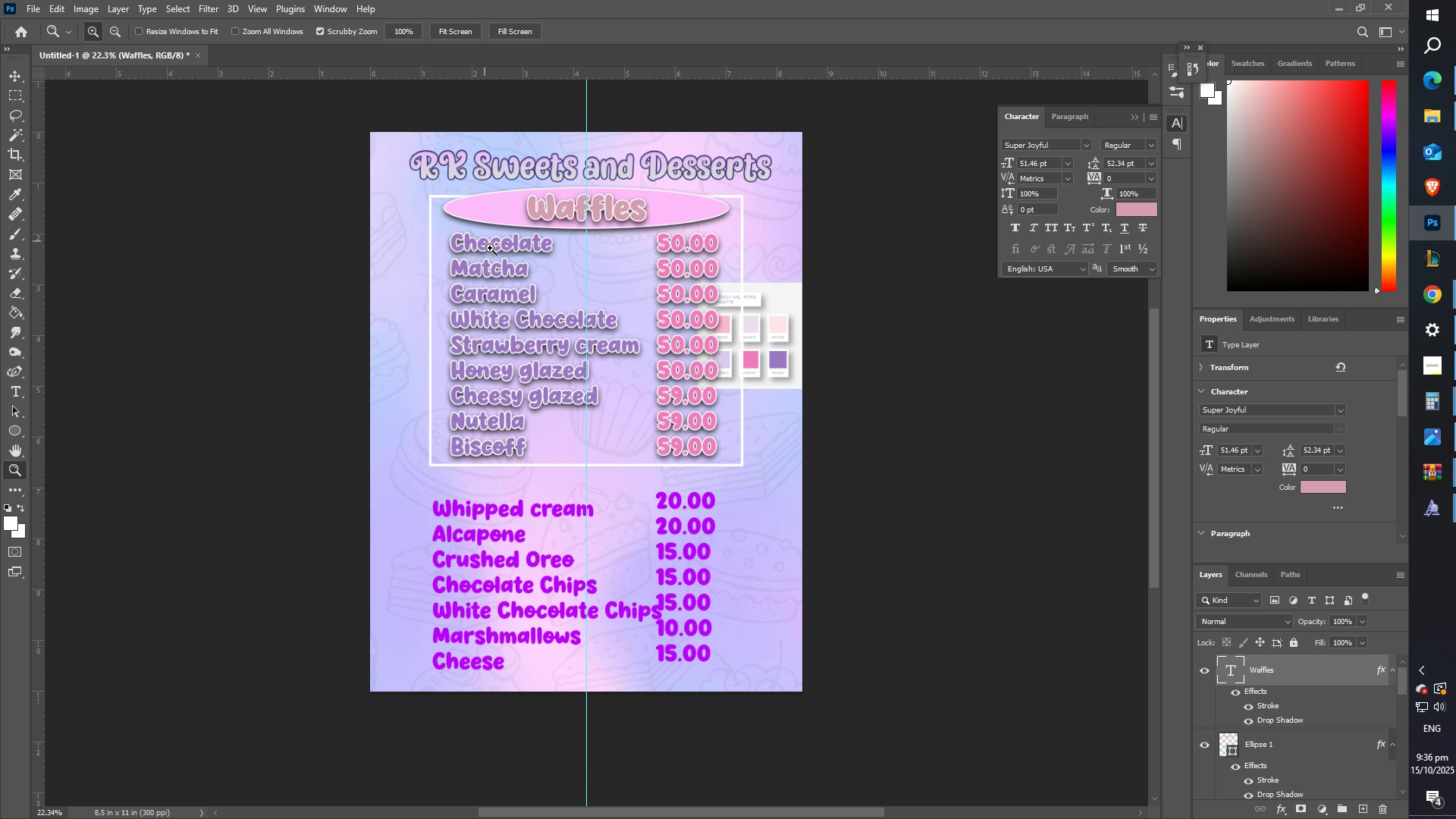 
scroll: coordinate [661, 325], scroll_direction: down, amount: 4.0
 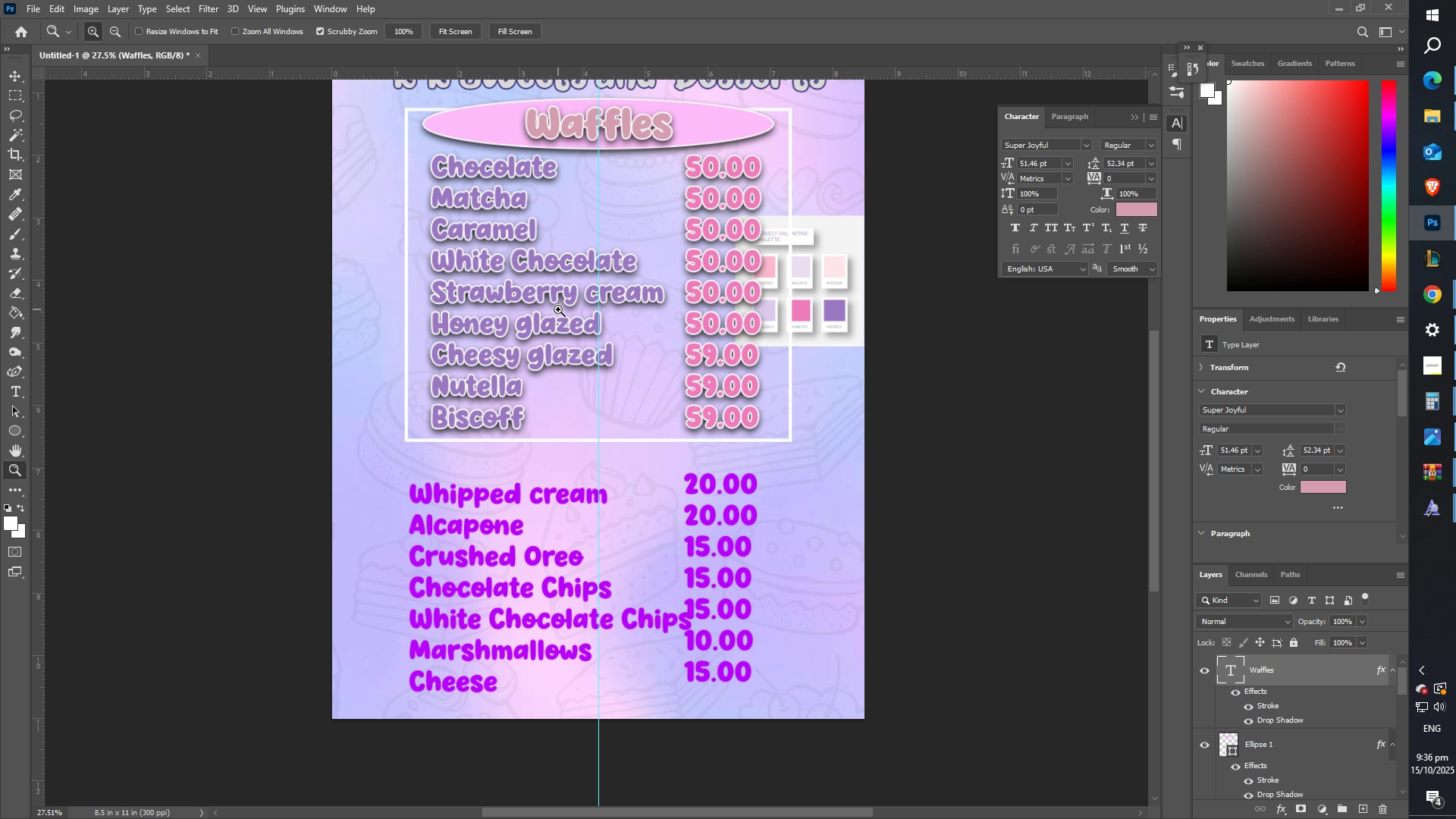 
scroll: coordinate [573, 310], scroll_direction: up, amount: 2.0
 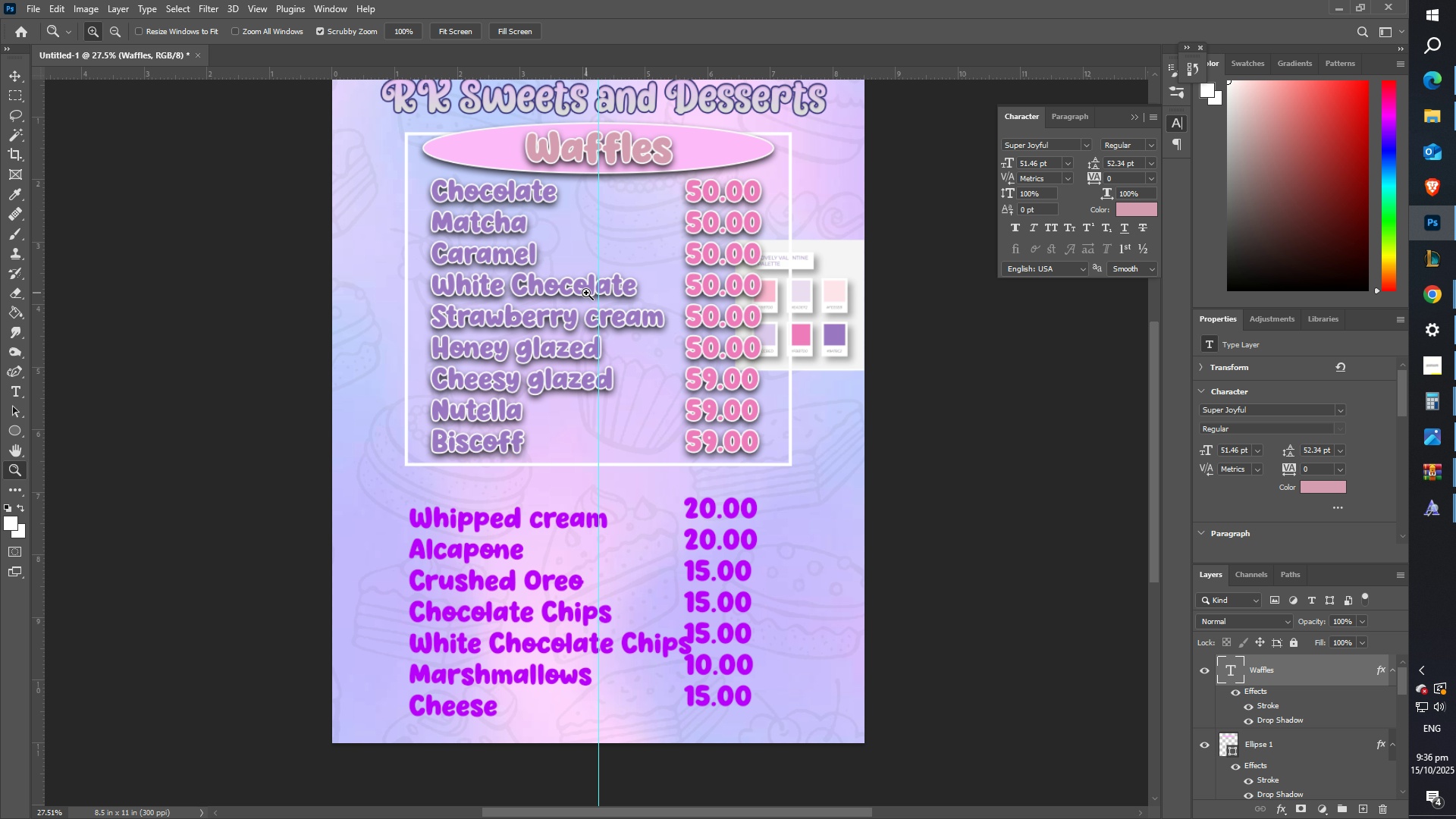 
scroll: coordinate [544, 457], scroll_direction: down, amount: 7.0
 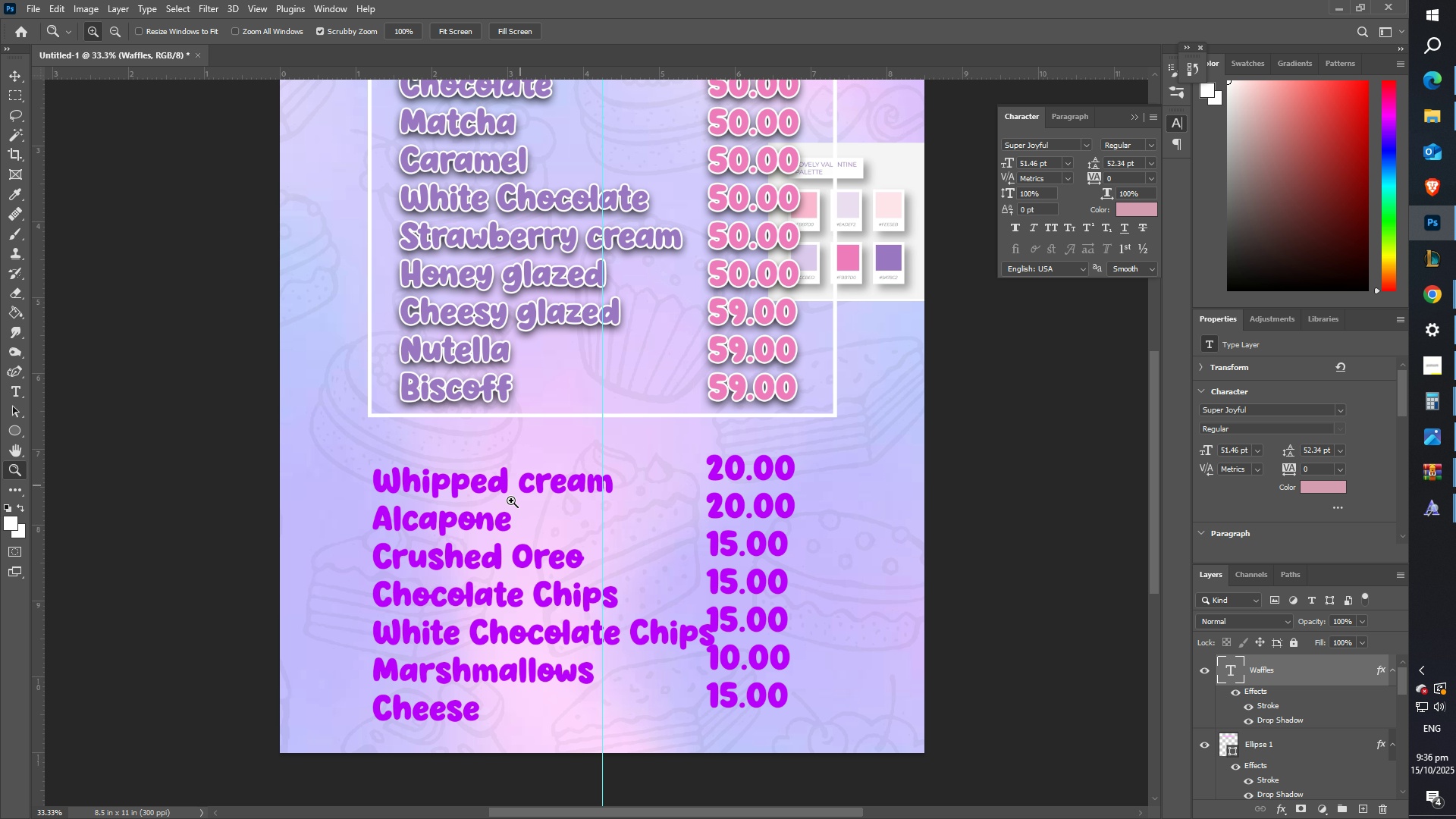 
key(T)
 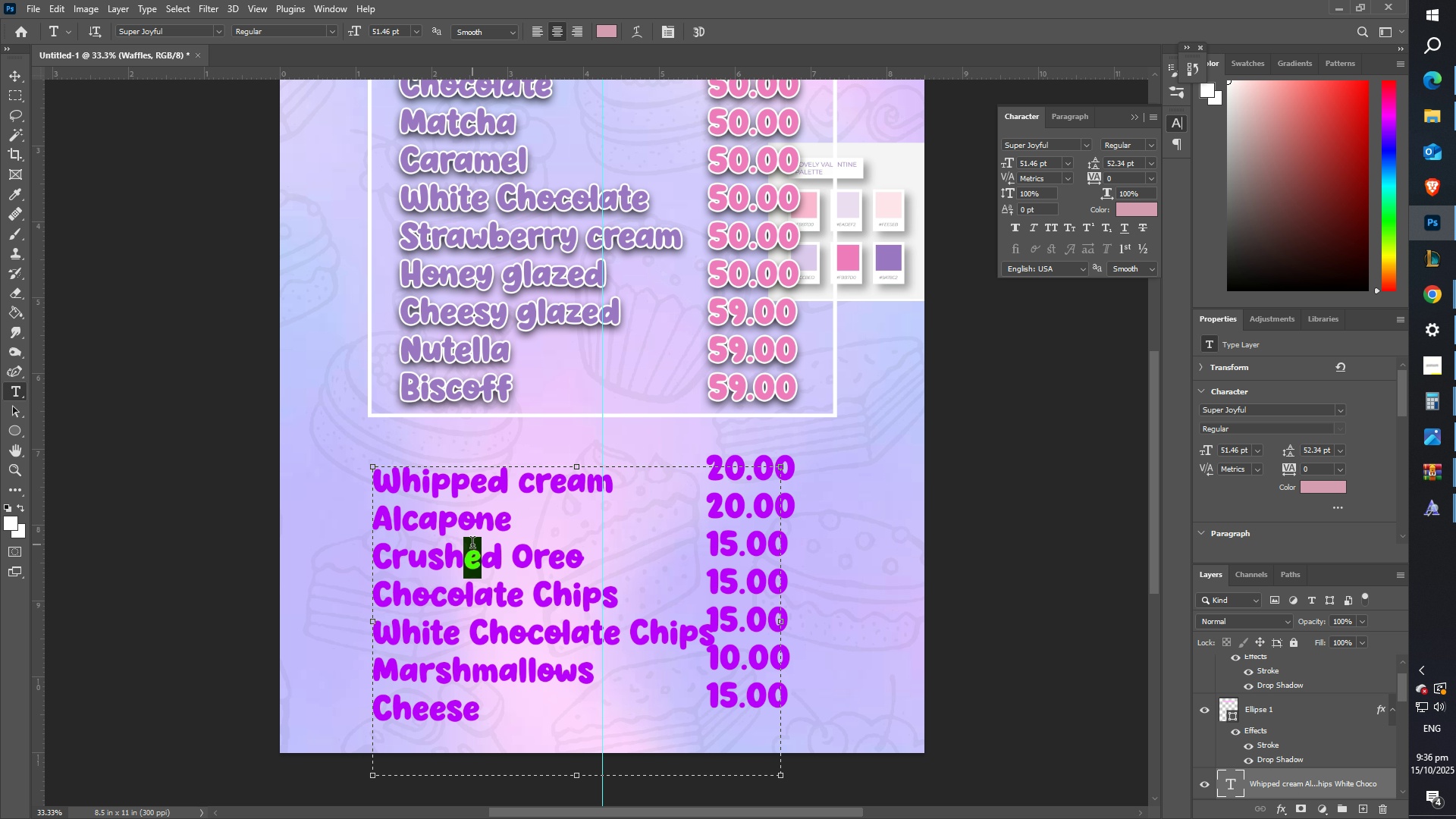 
key(Control+ControlLeft)
 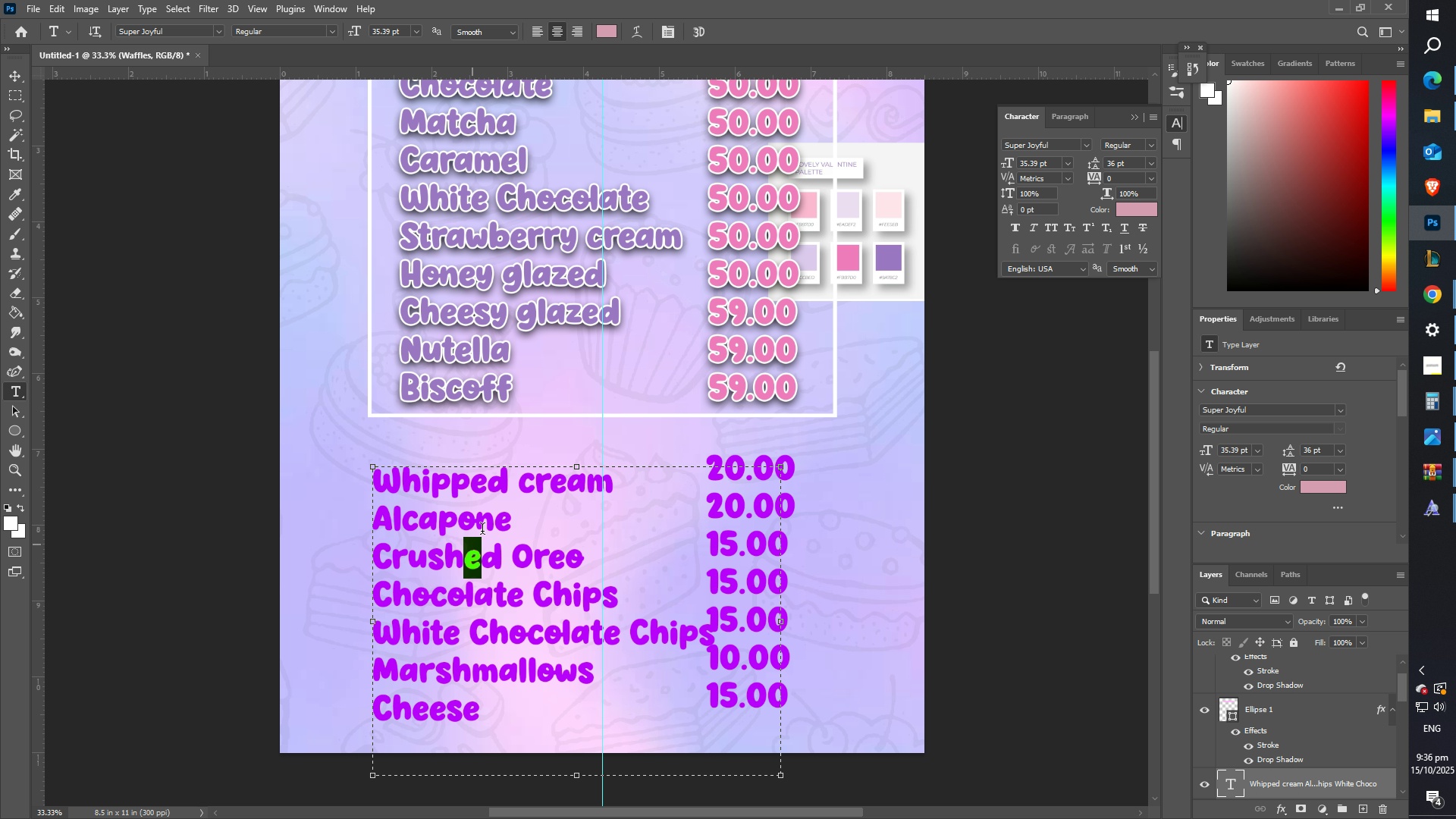 
key(Control+A)
 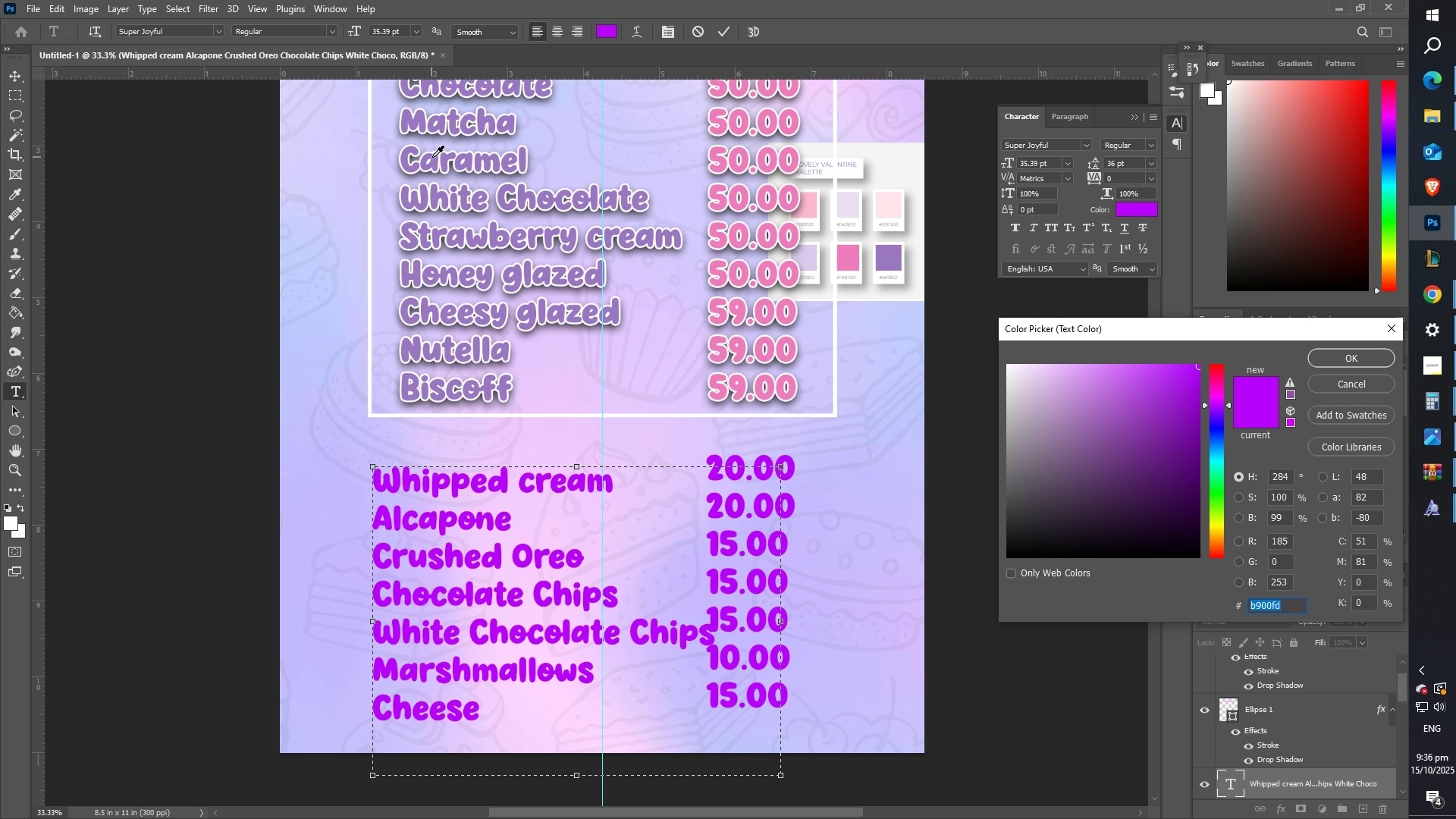 
left_click([435, 157])
 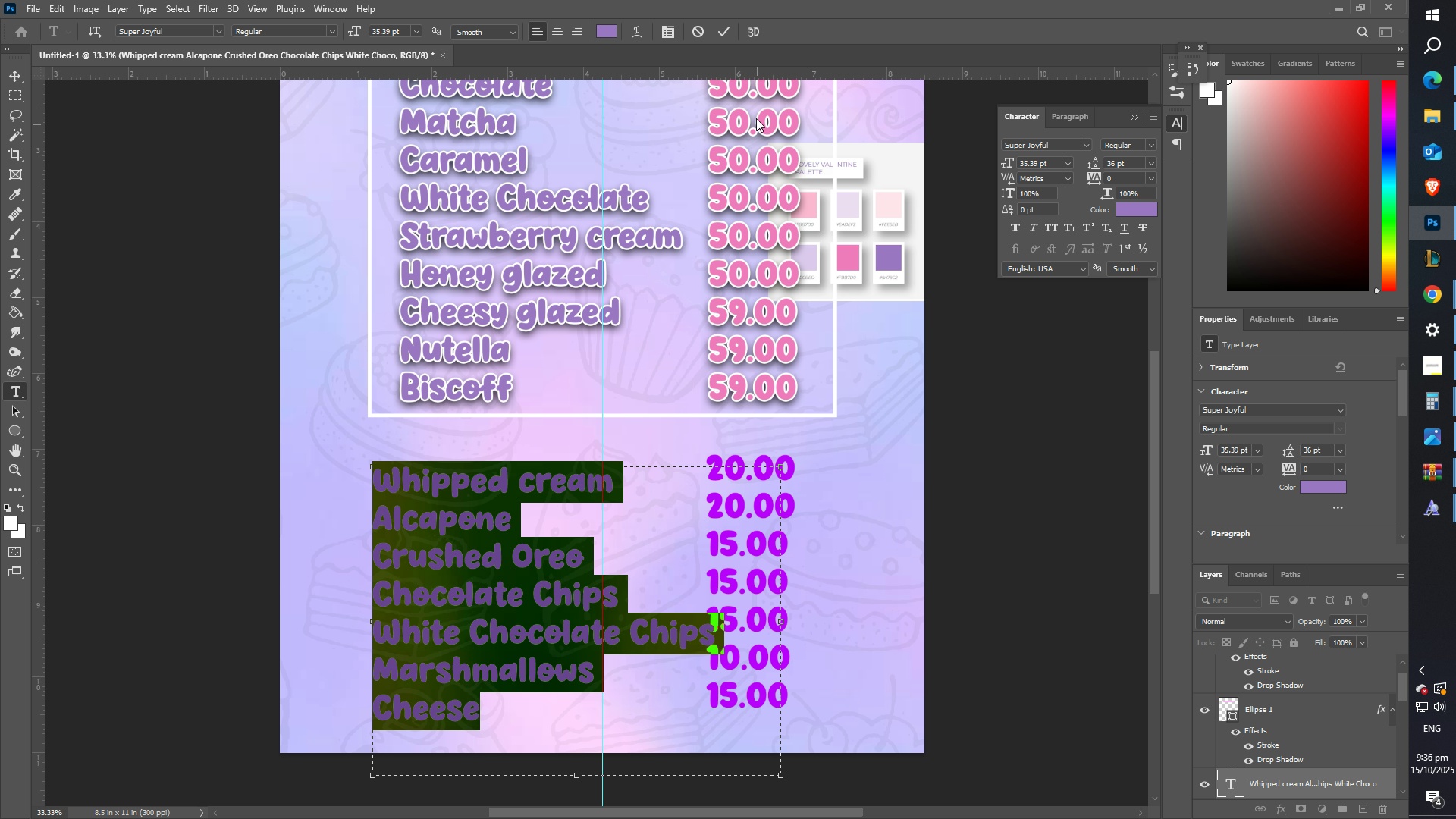 
left_click([720, 33])
 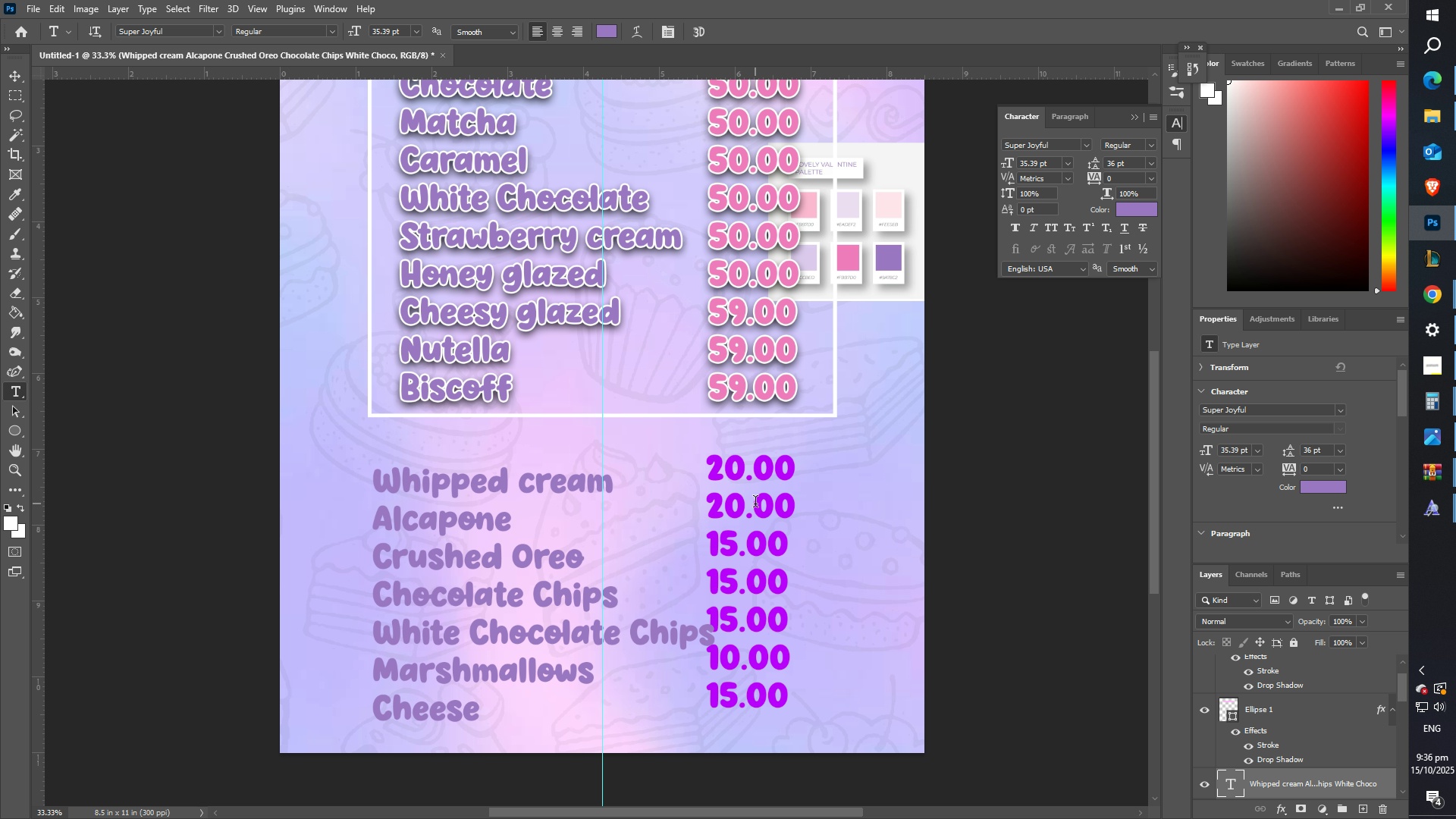 
left_click([755, 504])
 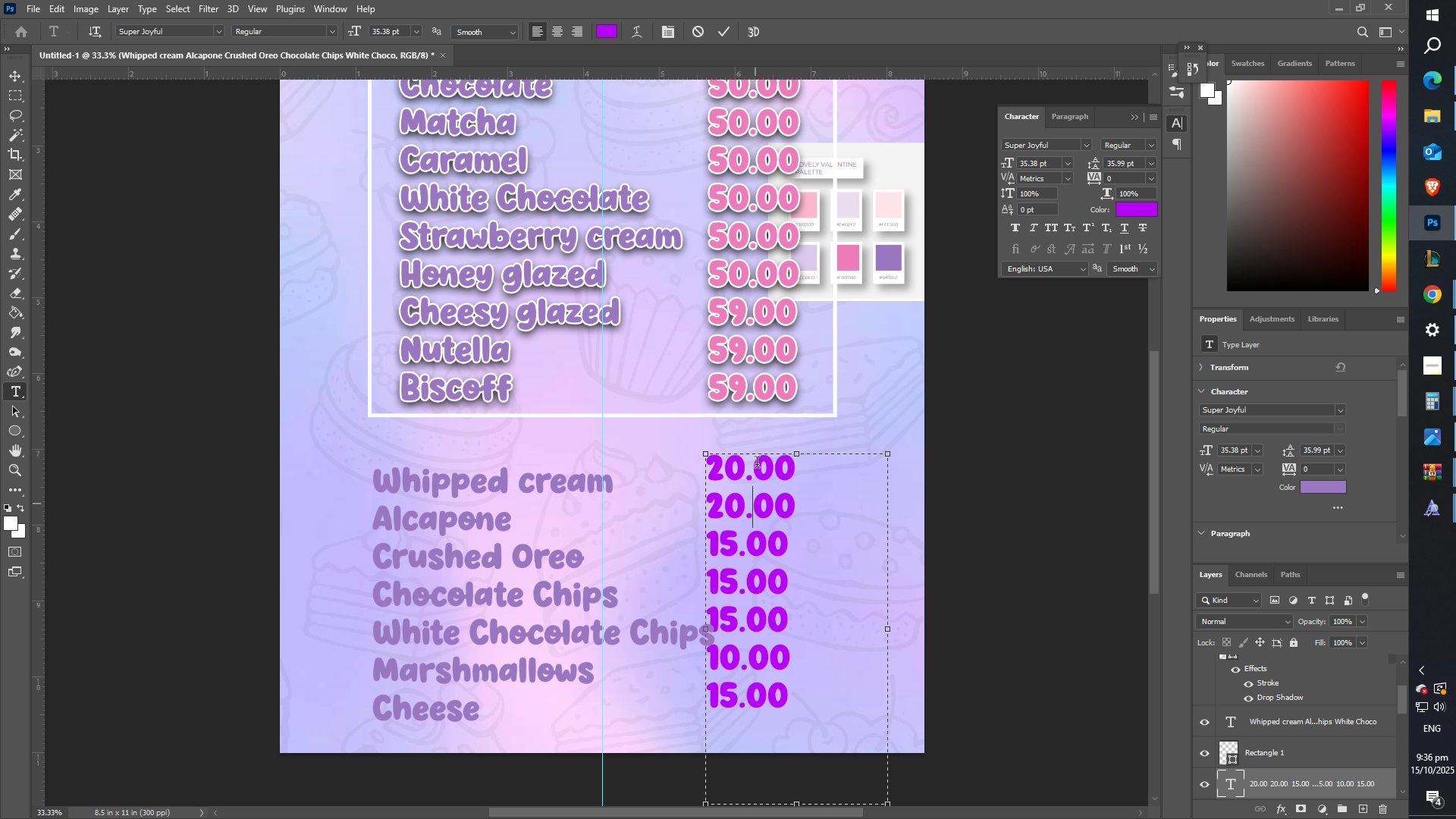 
key(Control+ControlLeft)
 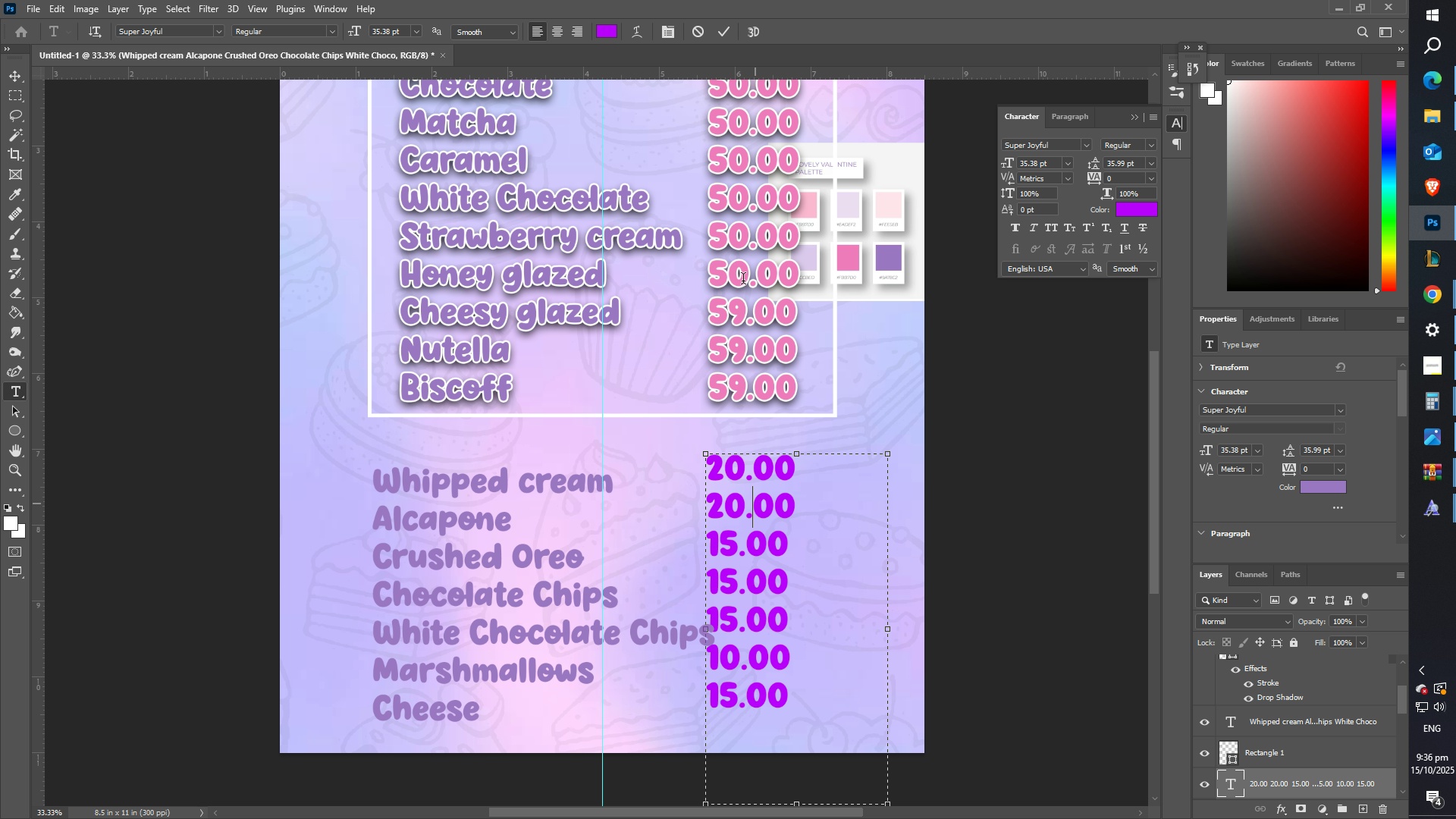 
key(Control+A)
 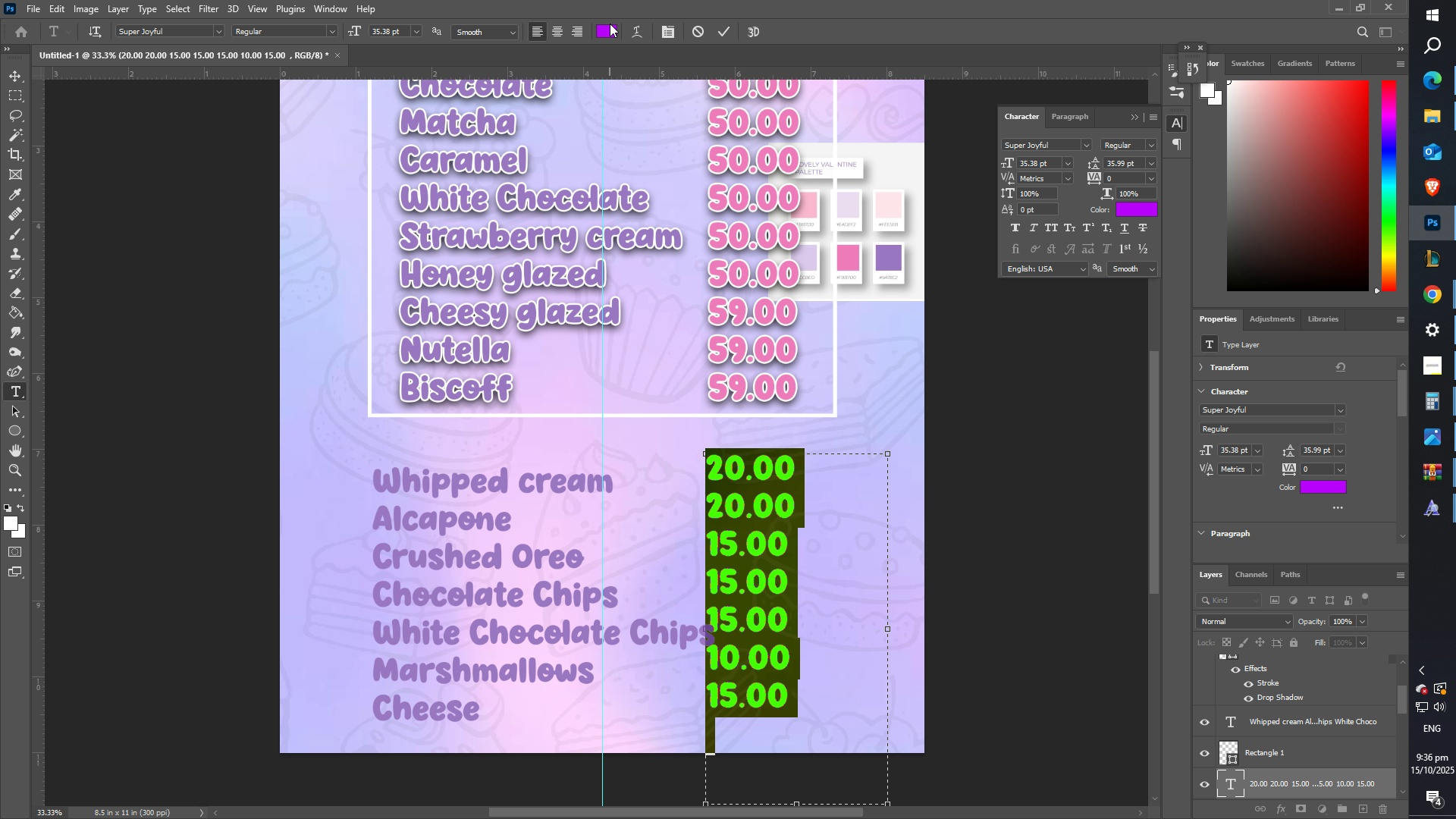 
left_click([610, 24])
 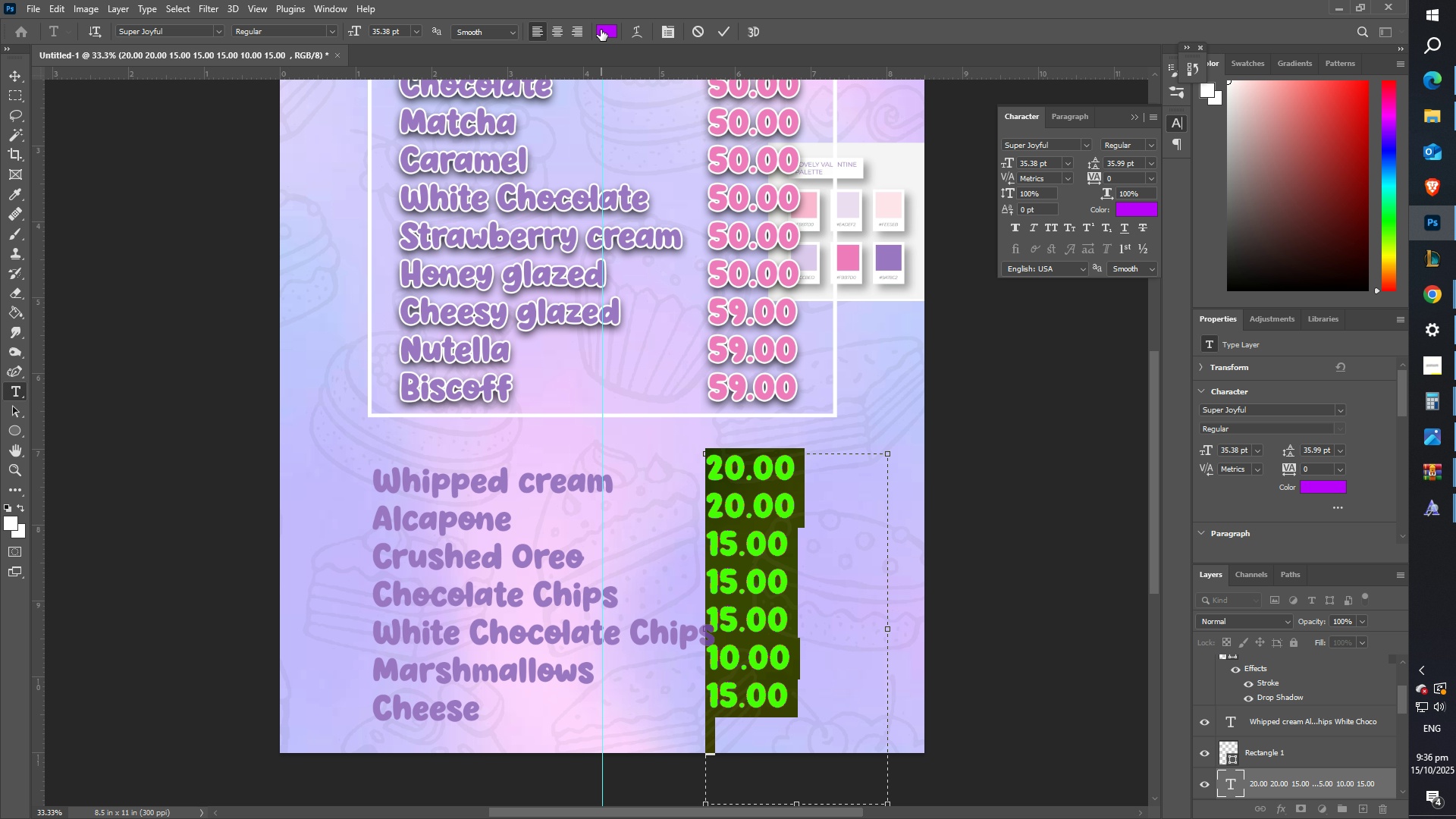 
left_click([601, 30])
 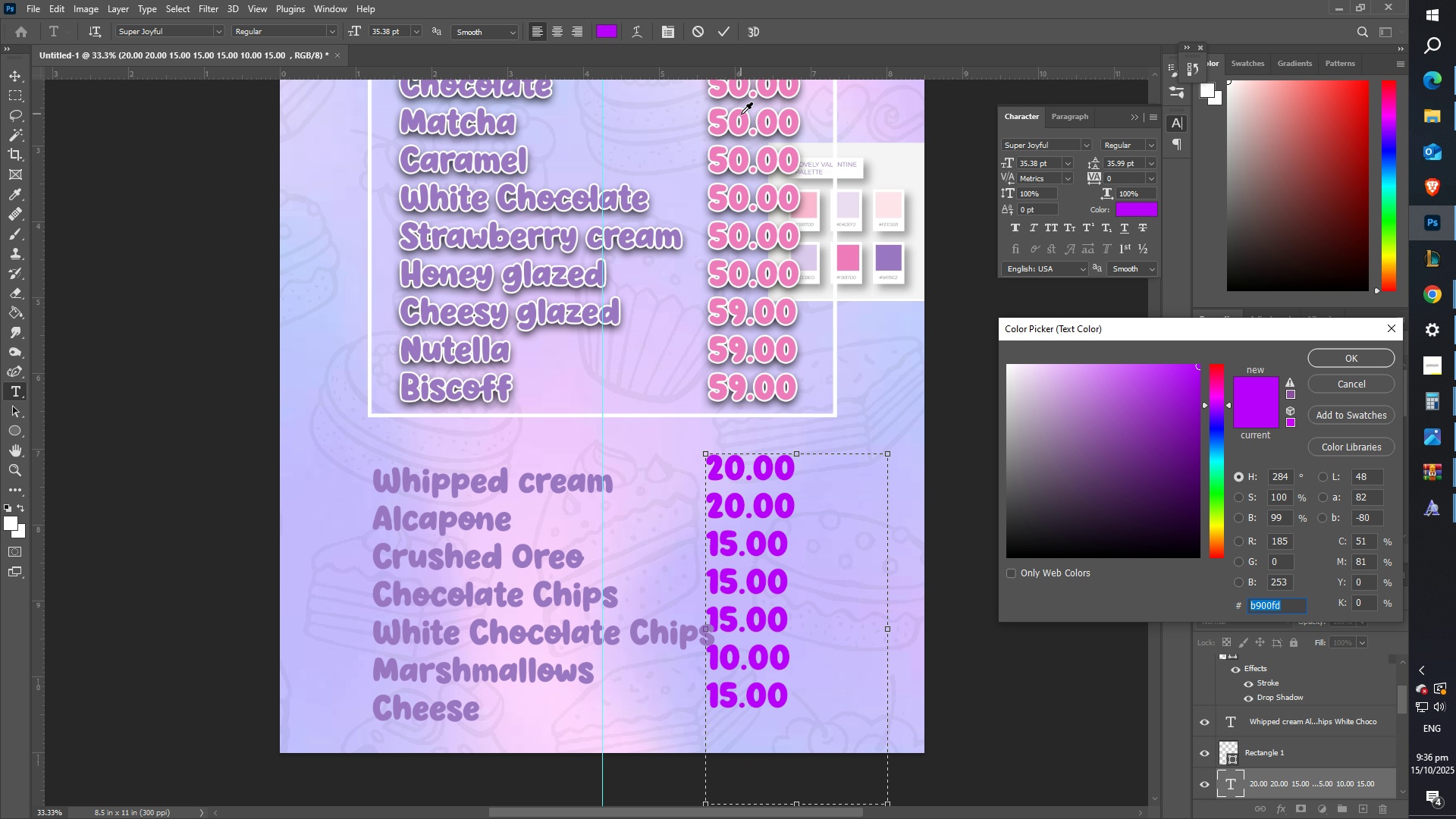 
left_click([741, 113])
 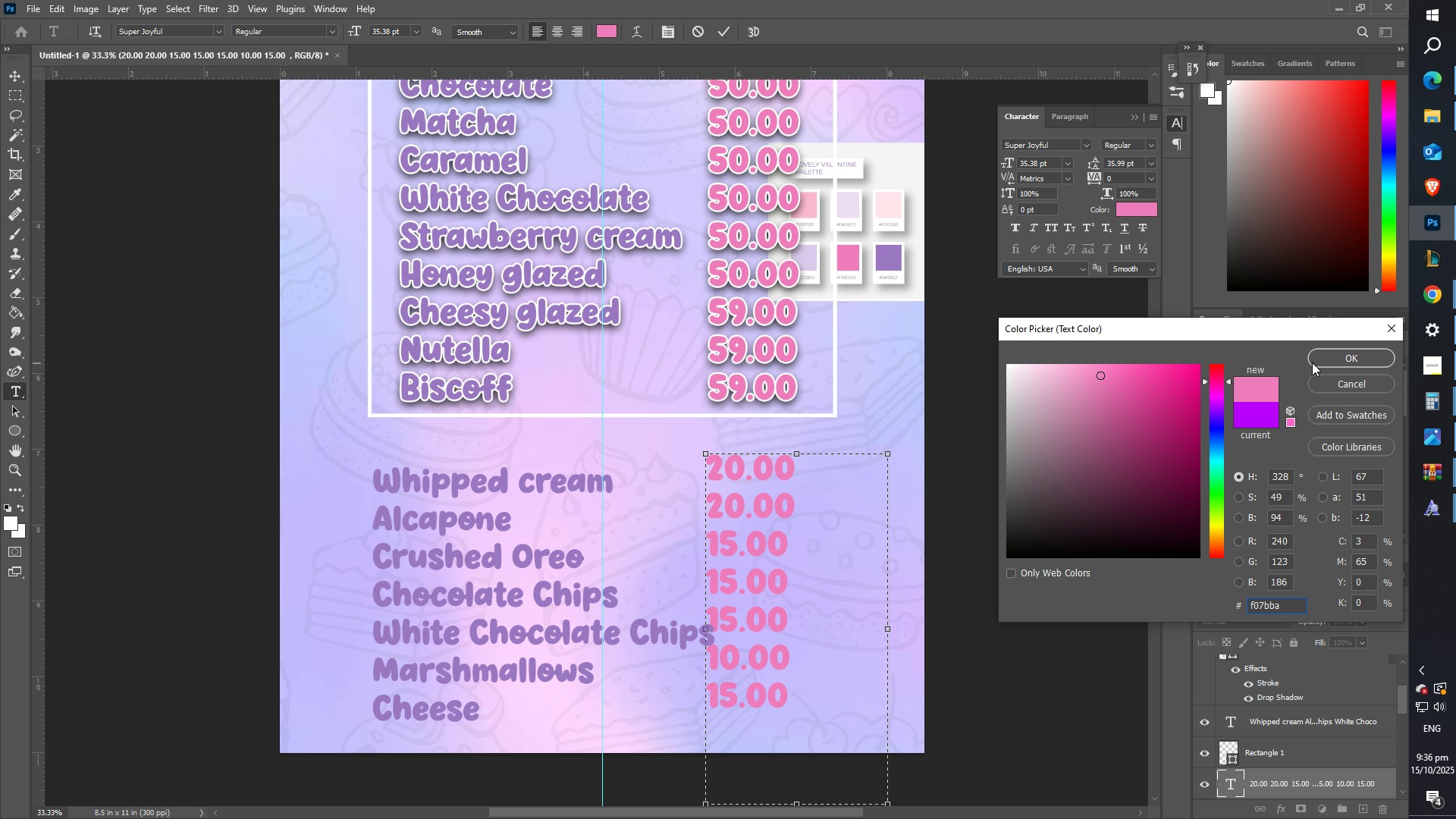 
left_click([1324, 359])
 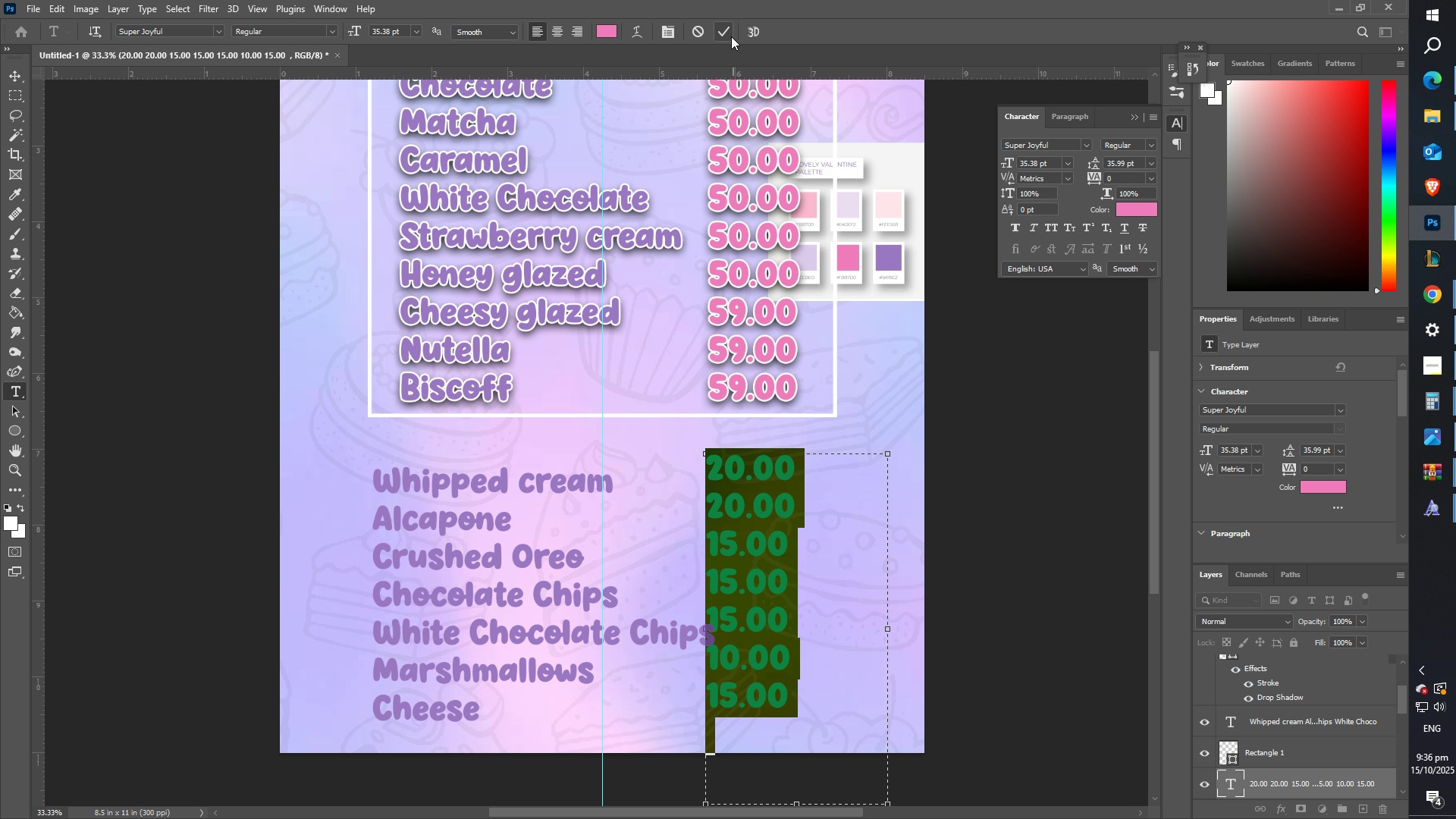 
left_click([729, 36])
 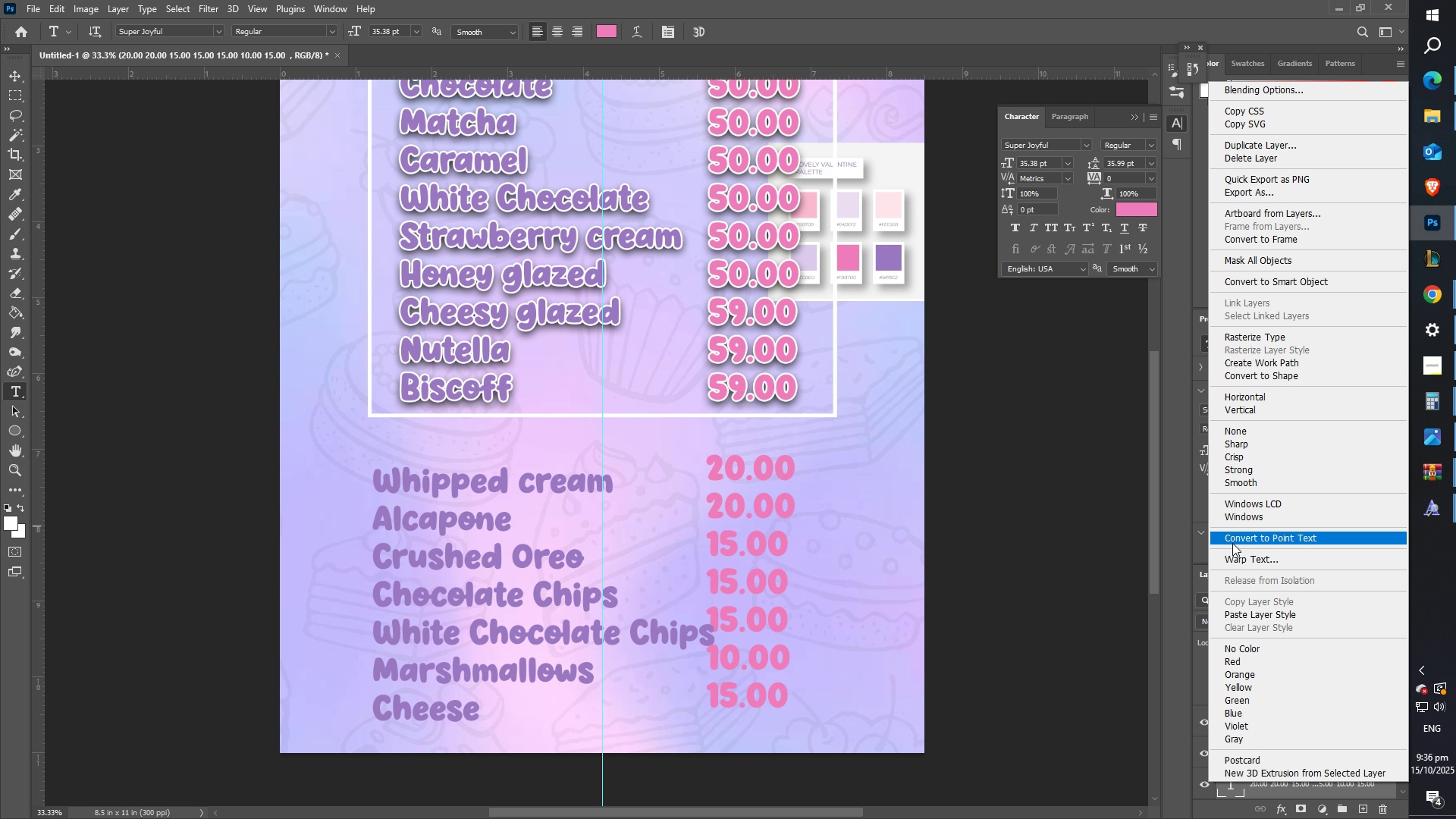 
left_click([1246, 612])
 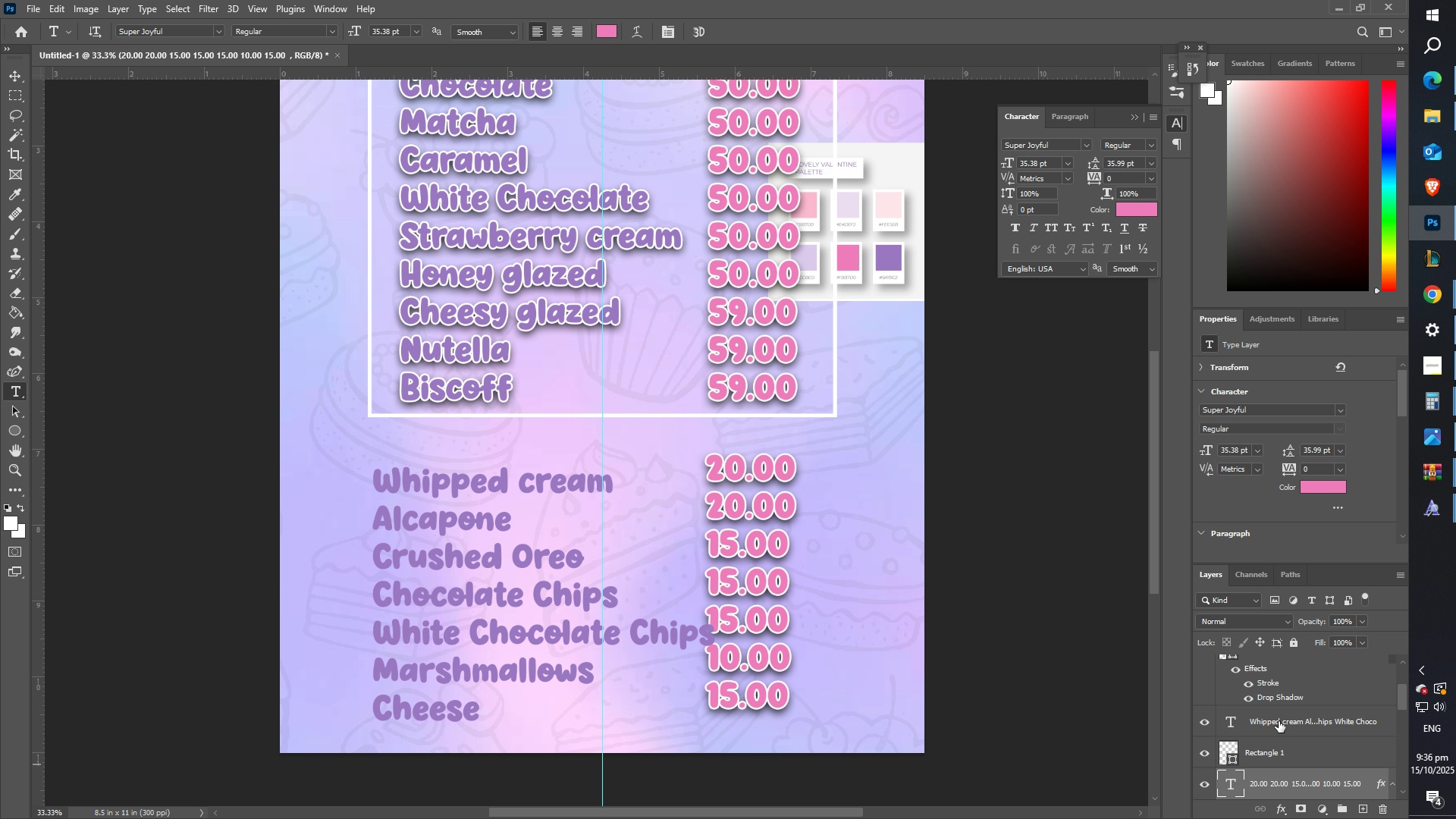 
left_click([1279, 721])
 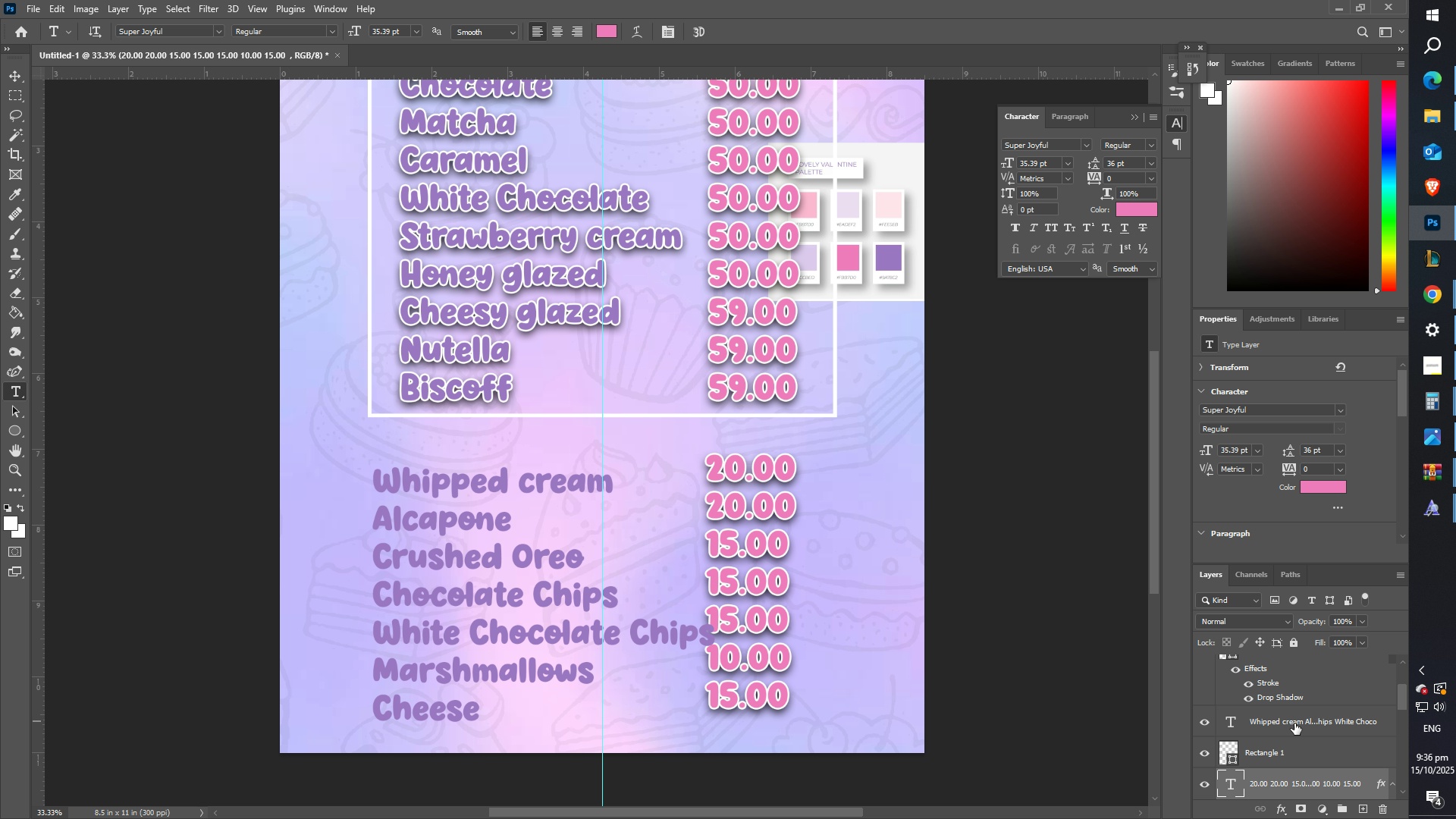 
right_click([1294, 723])
 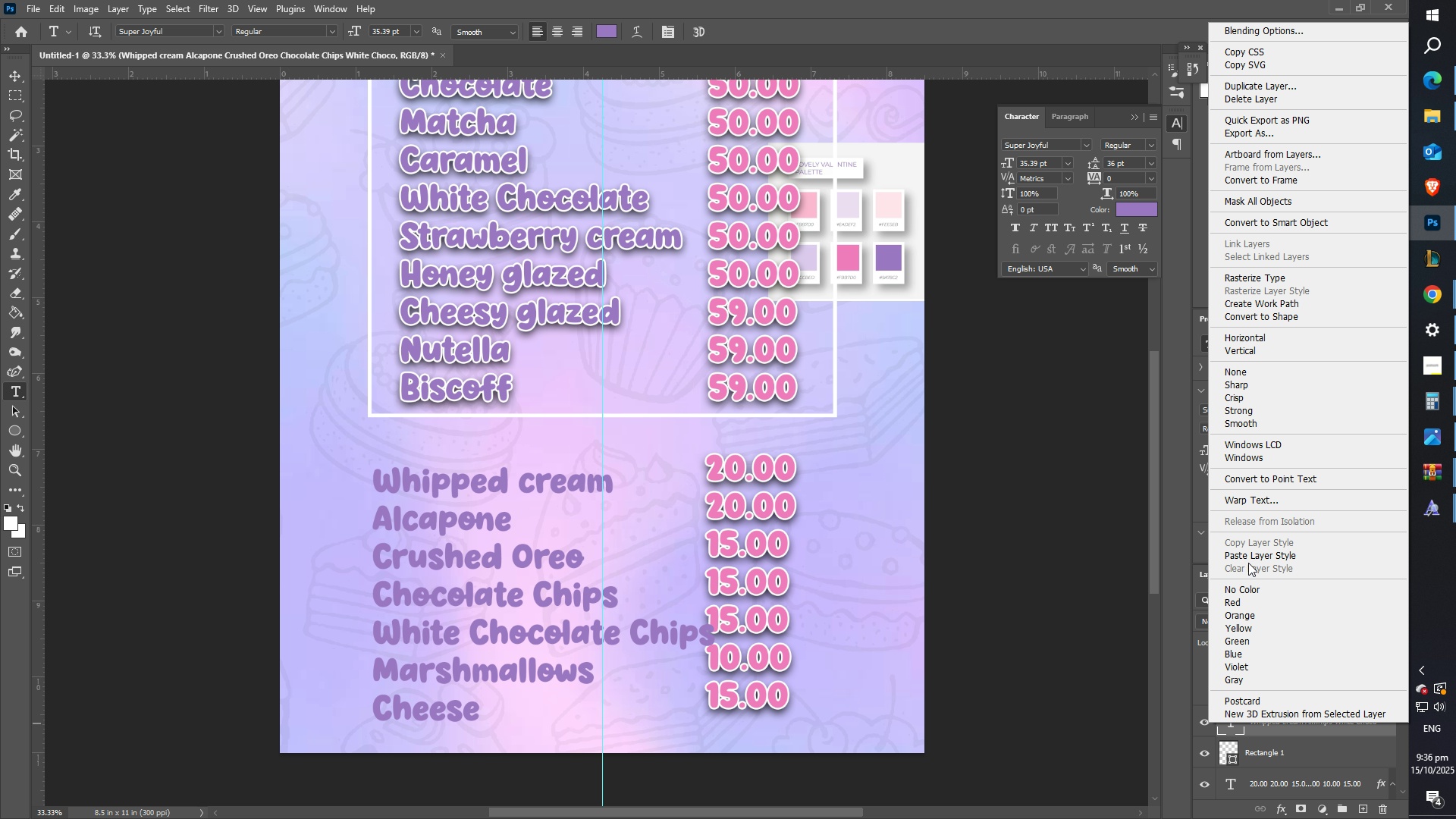 
left_click([1247, 557])
 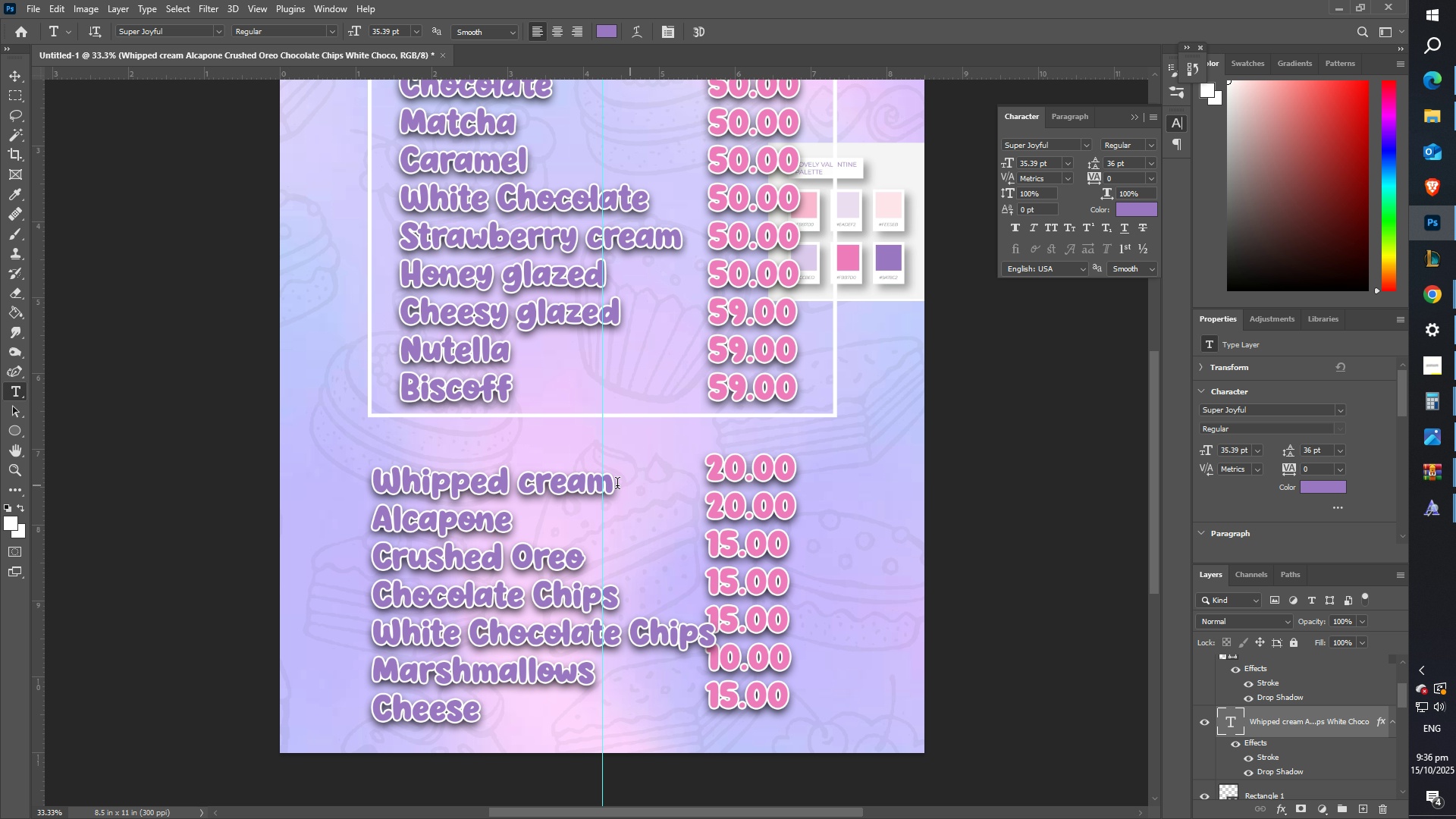 
type(zz)
 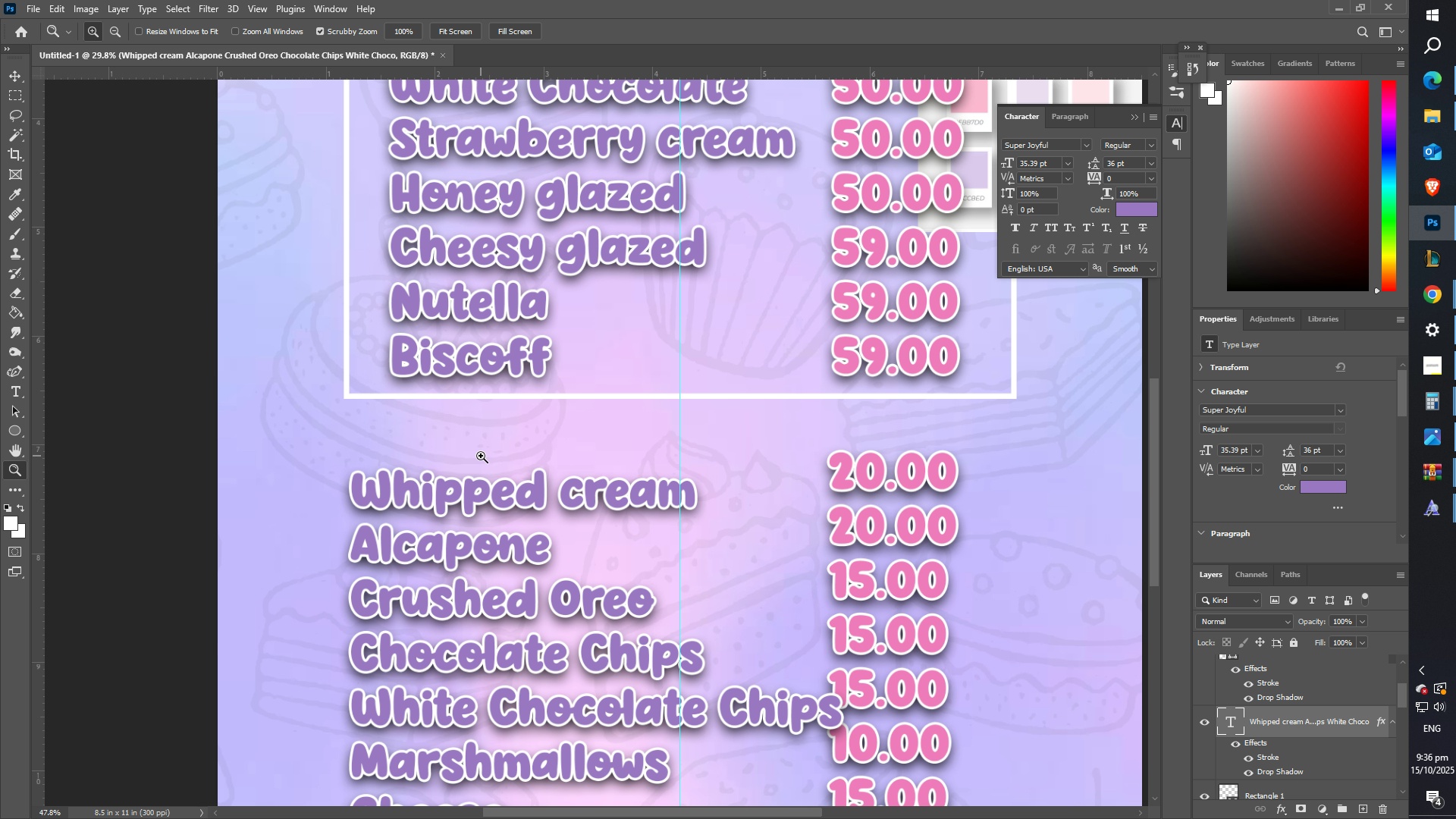 
scroll: coordinate [602, 361], scroll_direction: up, amount: 16.0
 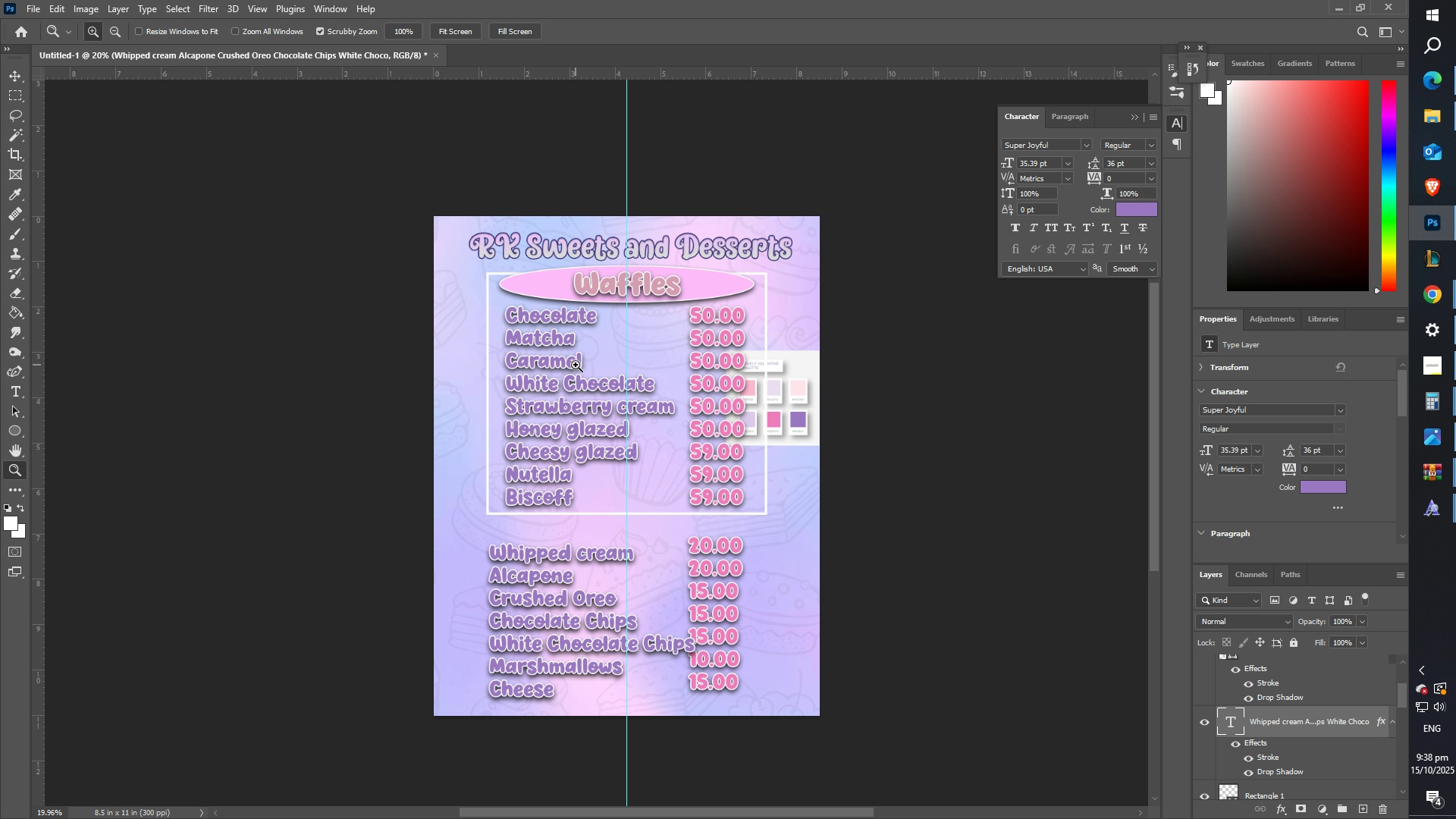 
wait(130.81)
 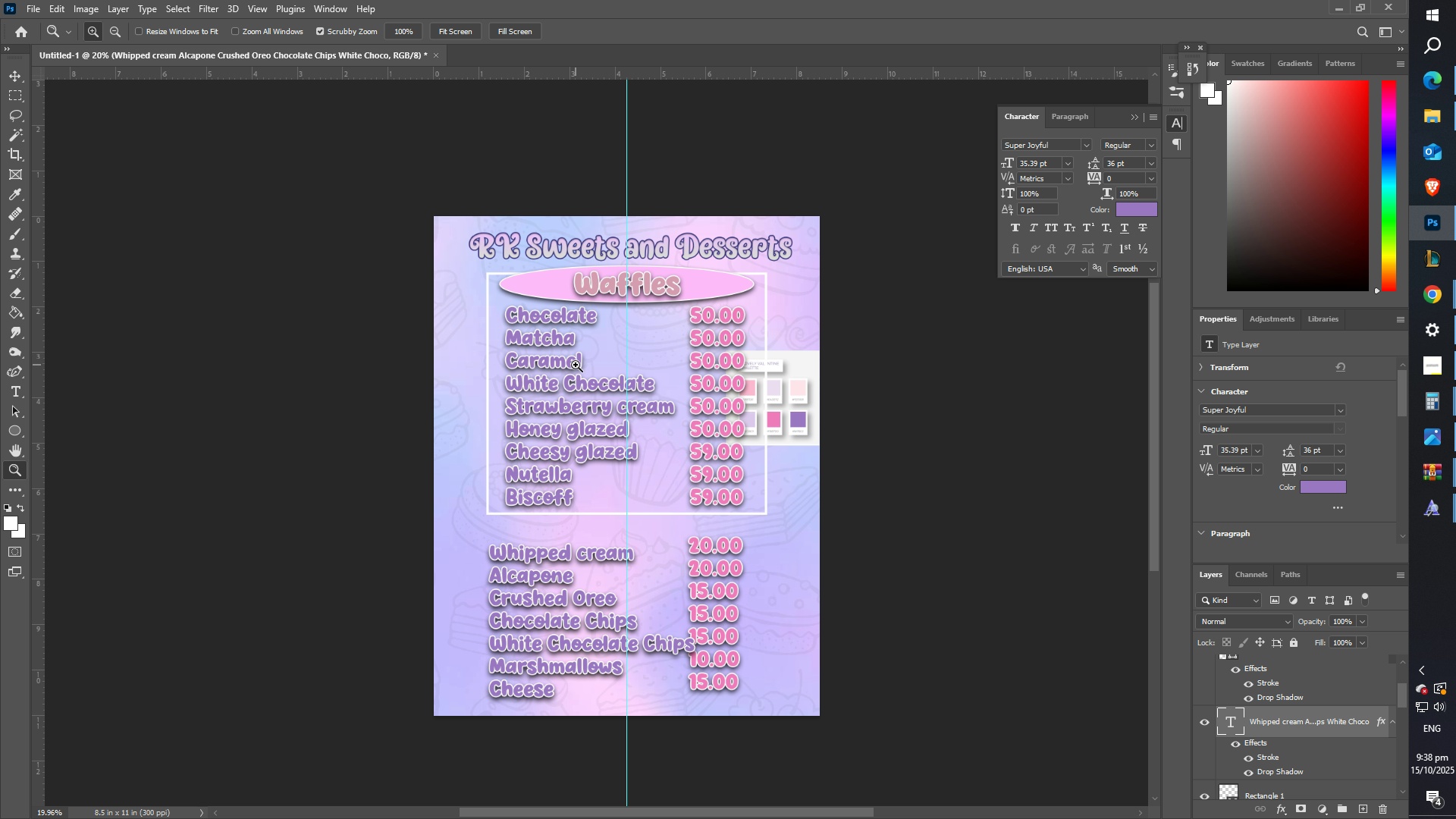 
type(zz)
 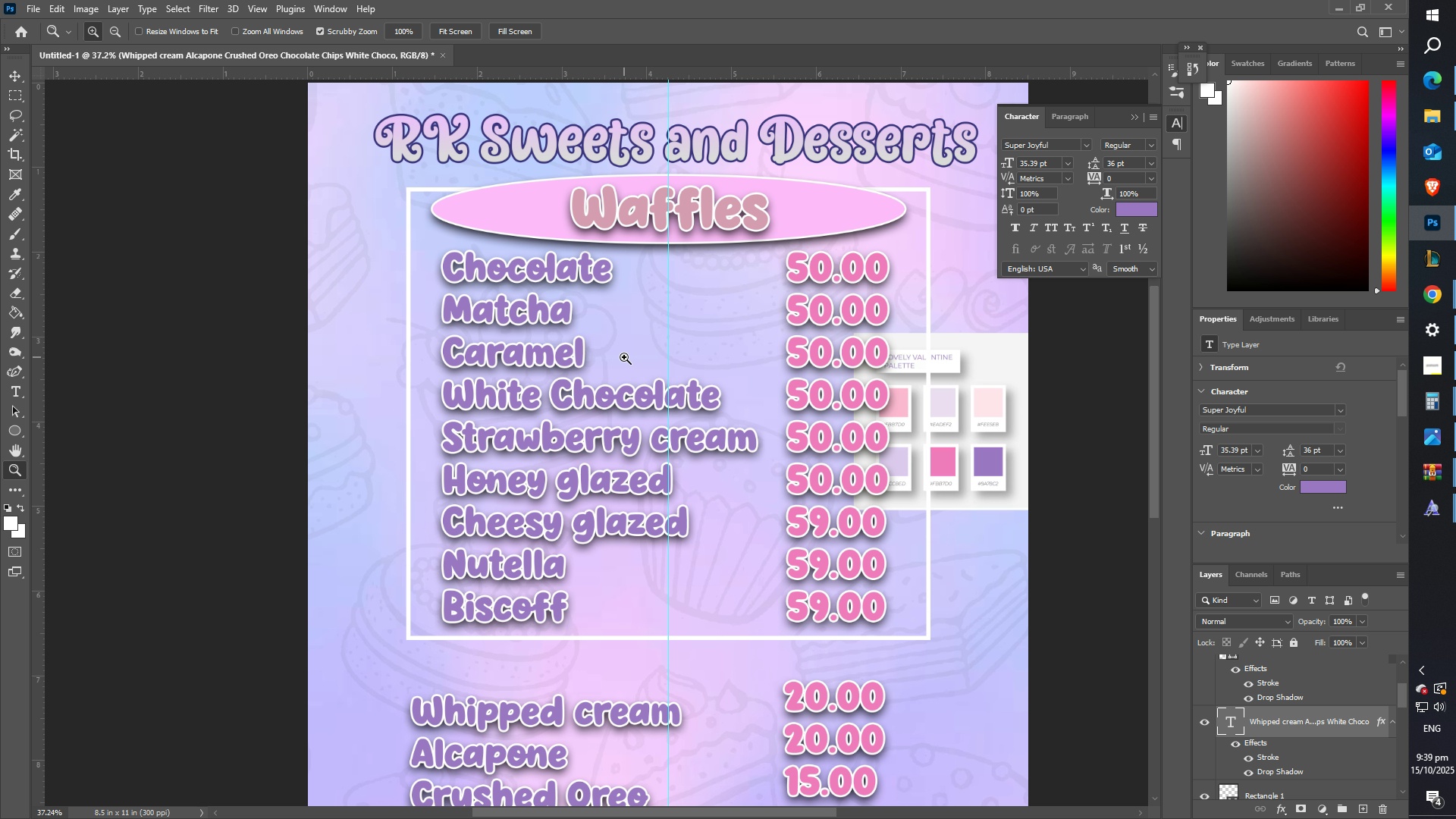 
scroll: coordinate [661, 347], scroll_direction: down, amount: 3.0
 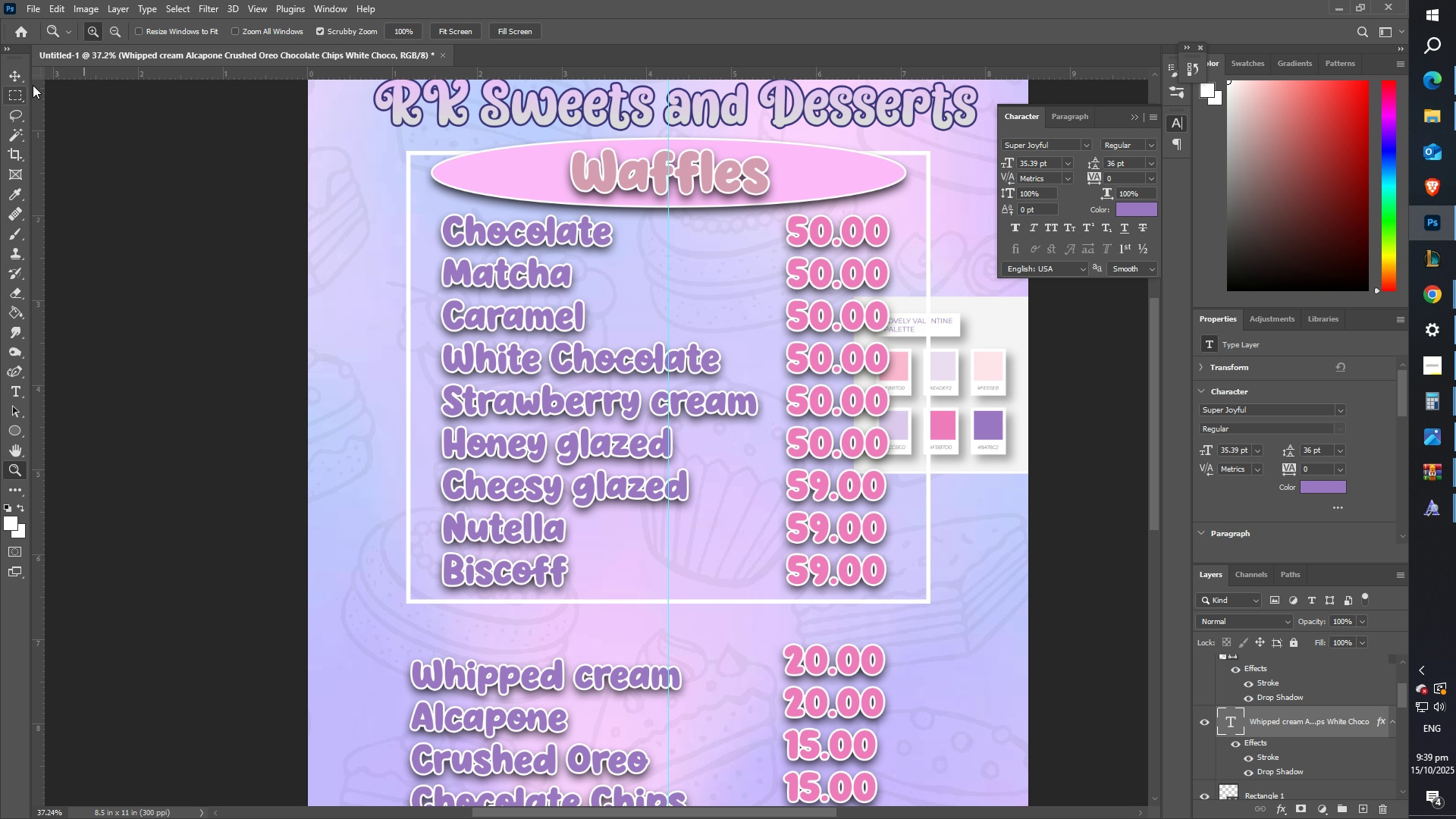 
left_click([14, 76])
 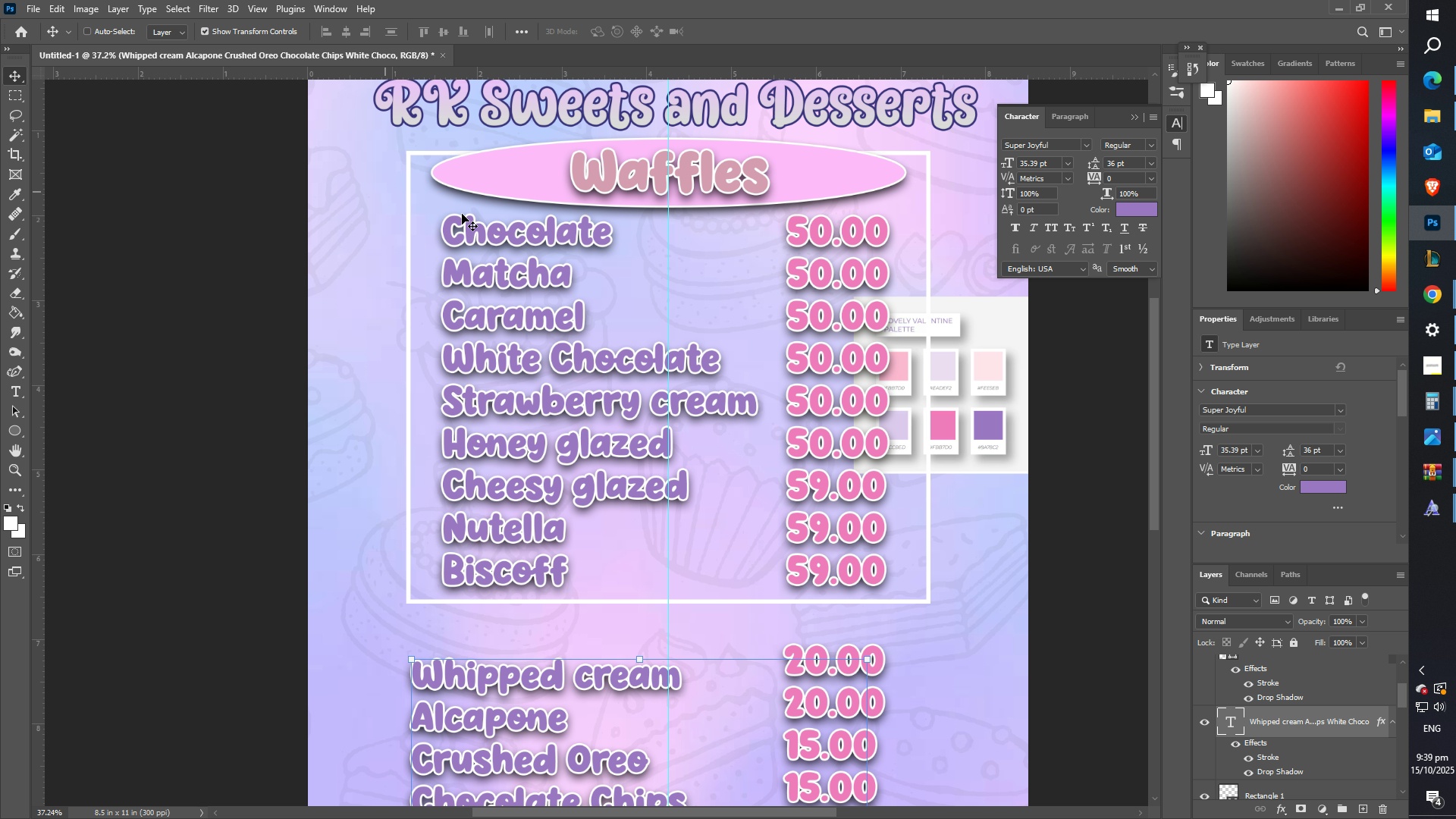 
scroll: coordinate [591, 237], scroll_direction: up, amount: 4.0
 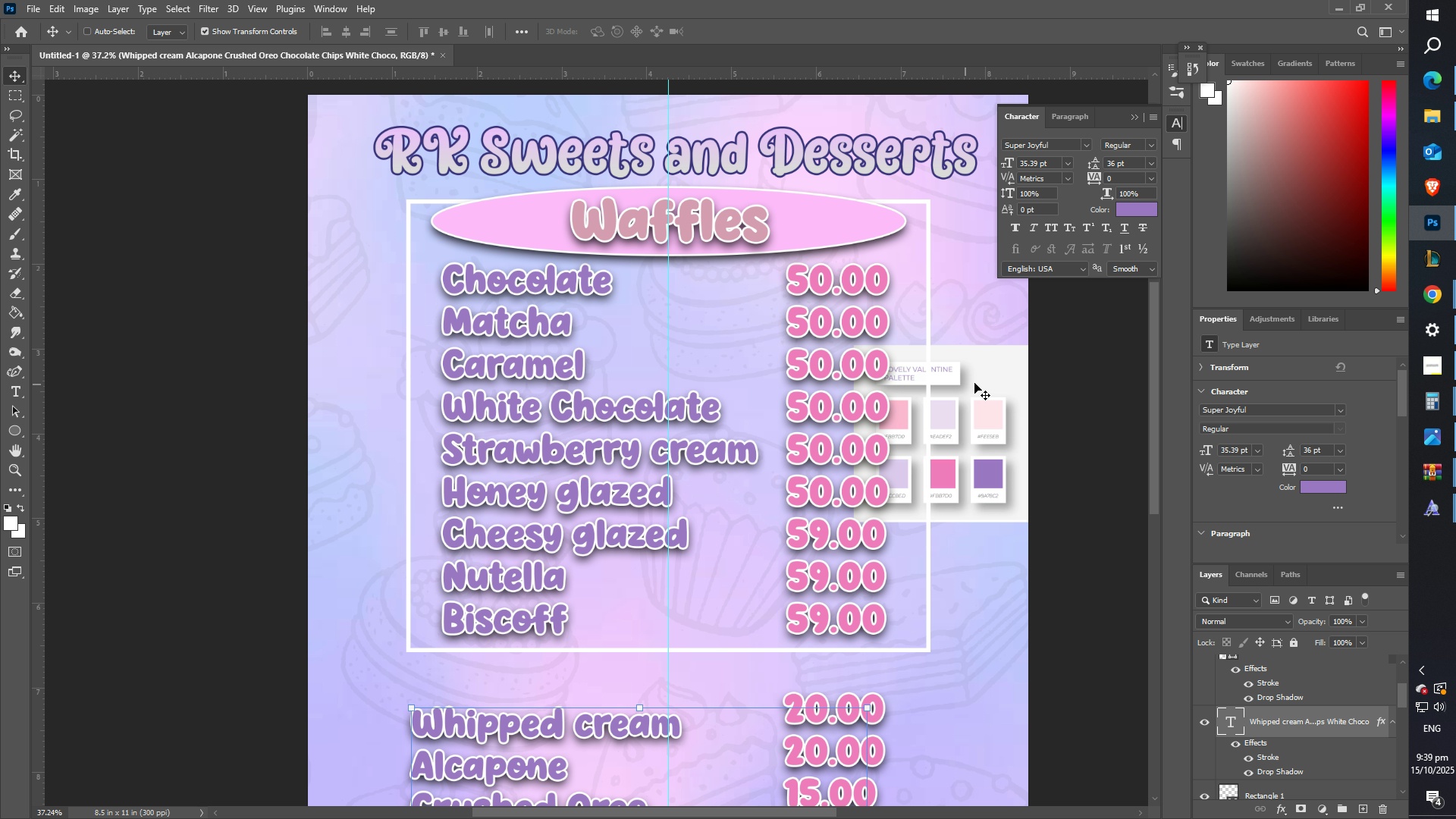 
right_click([995, 378])
 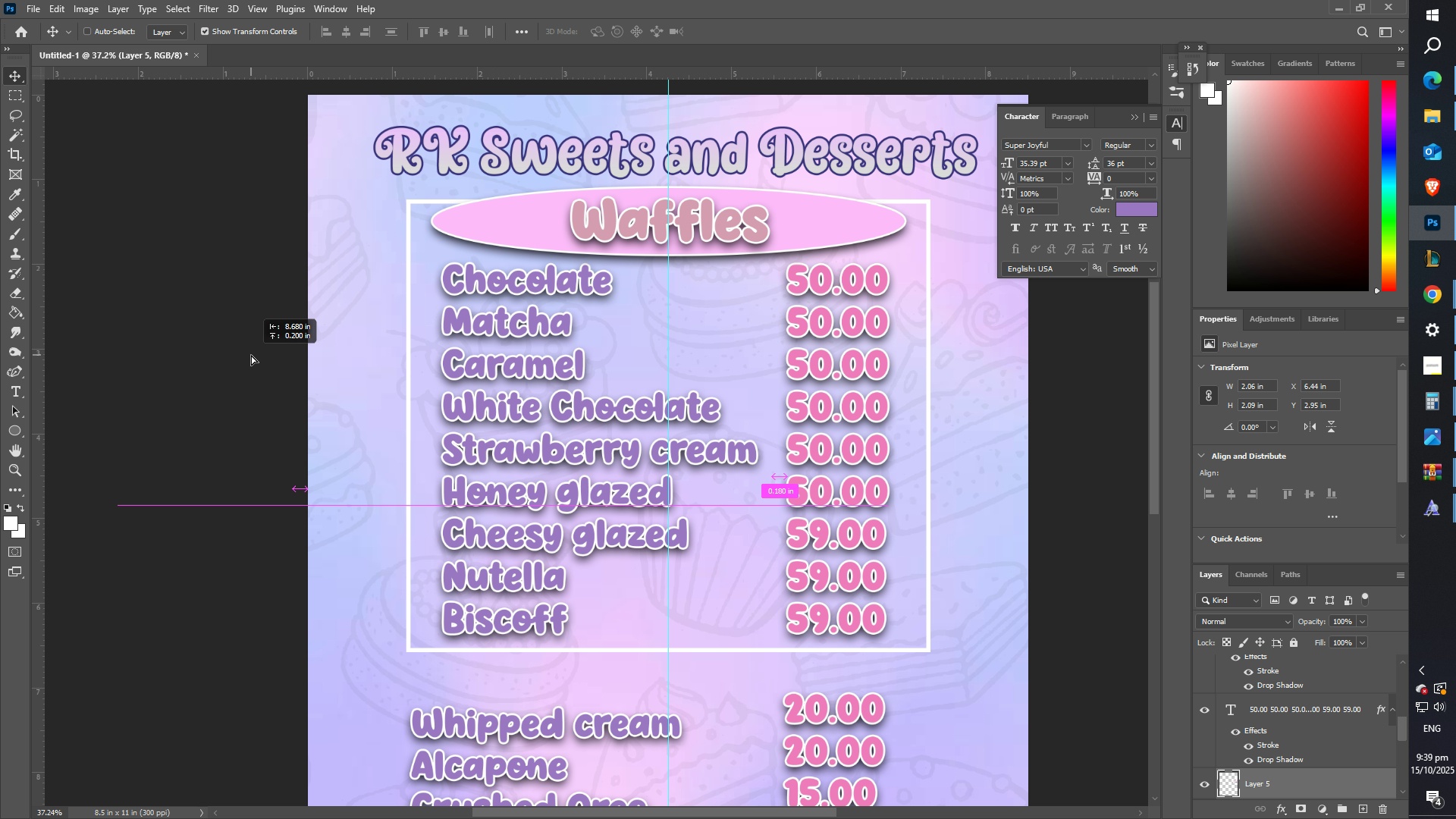 
scroll: coordinate [377, 350], scroll_direction: down, amount: 24.0
 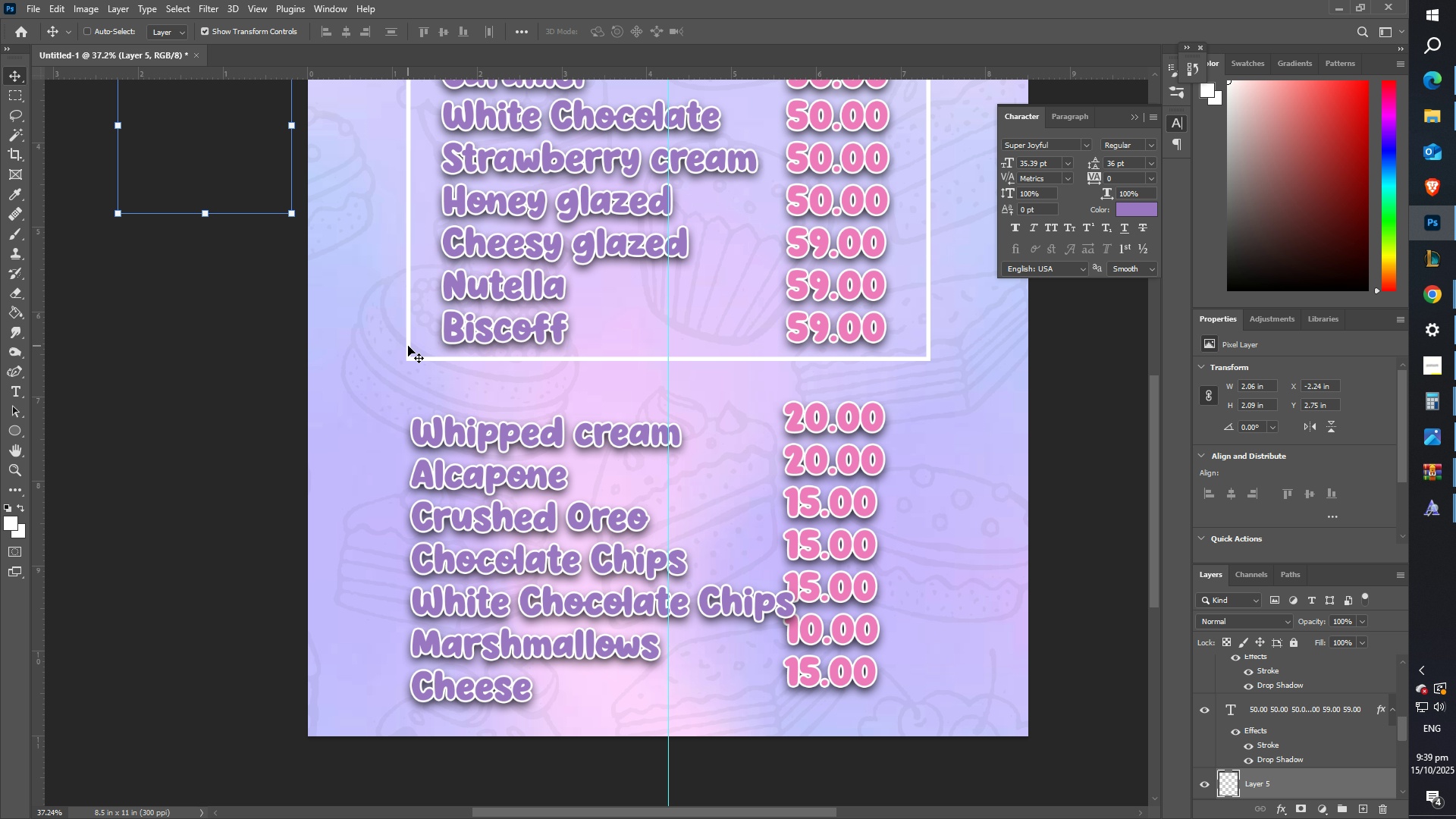 
right_click([408, 346])
 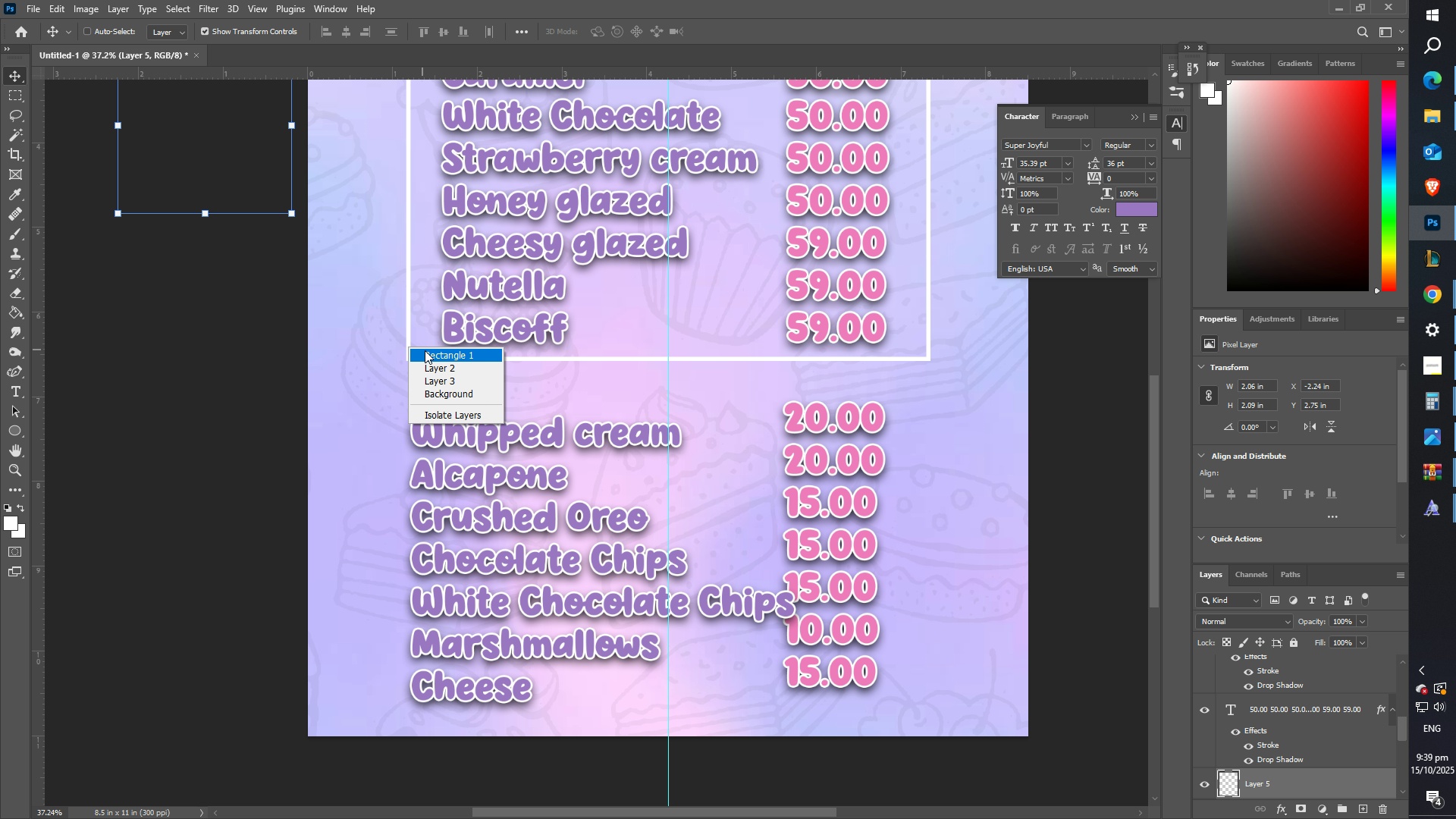 
left_click([425, 350])
 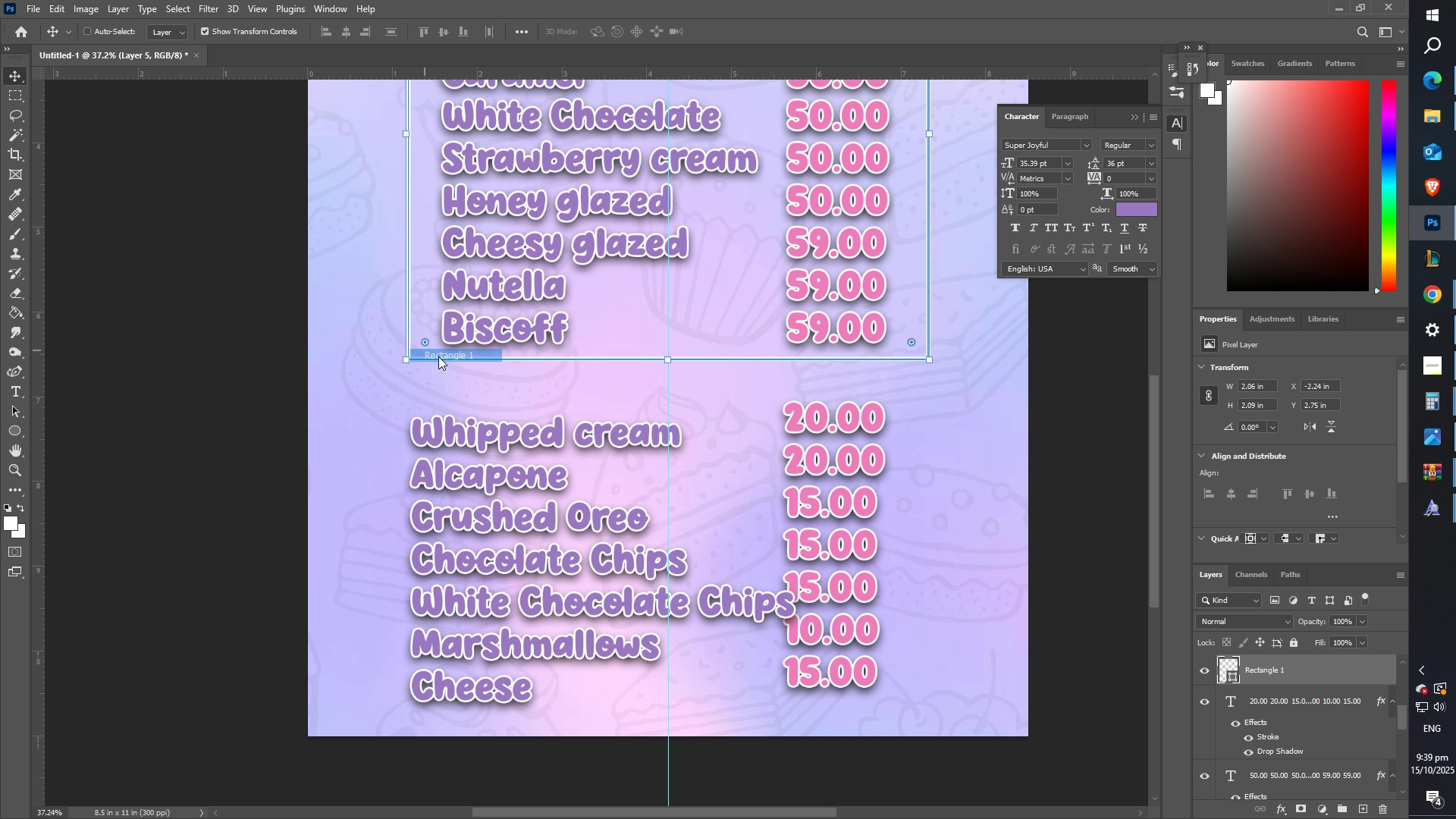 
key(Control+C)
 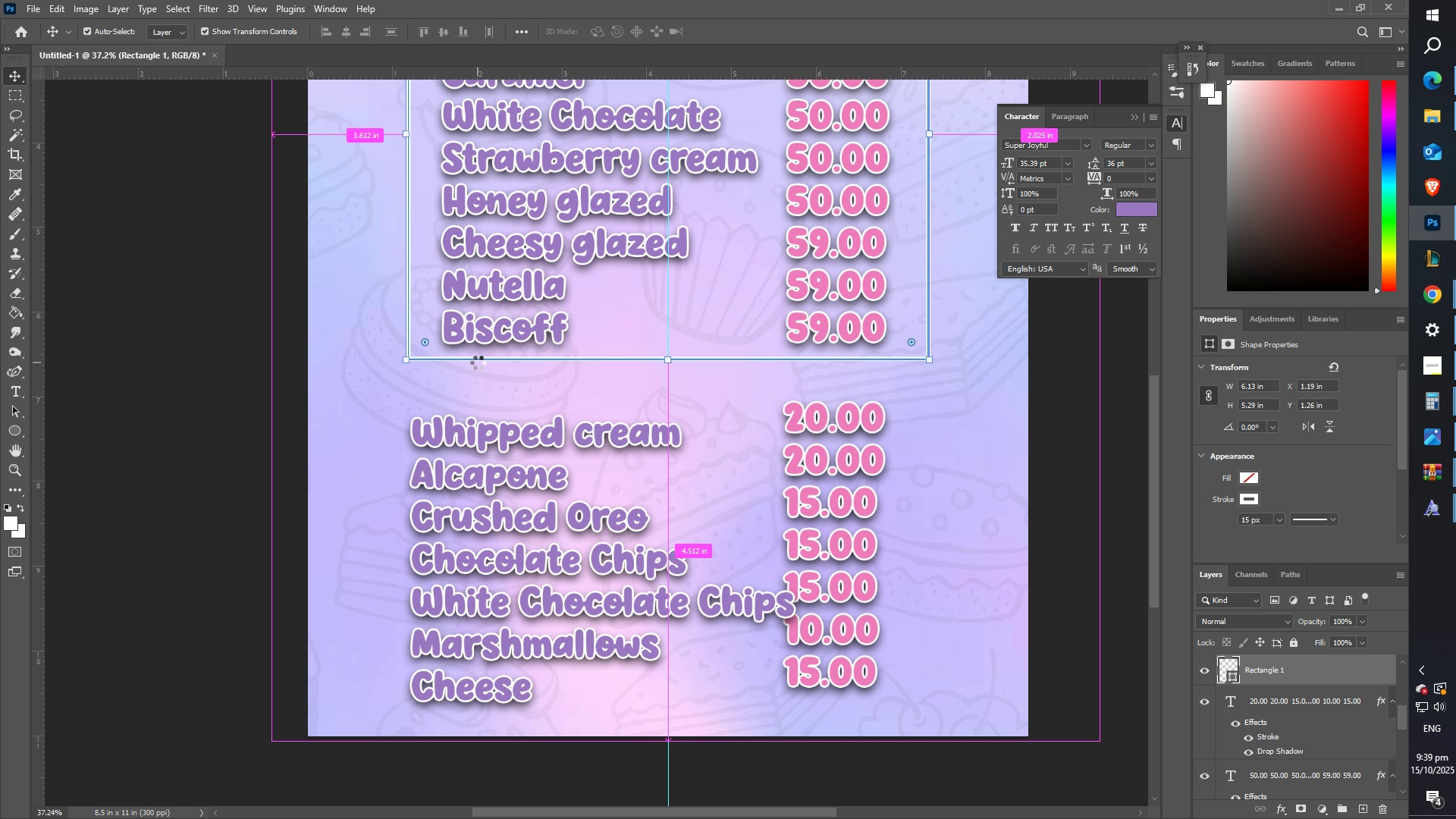 
key(Control+V)
 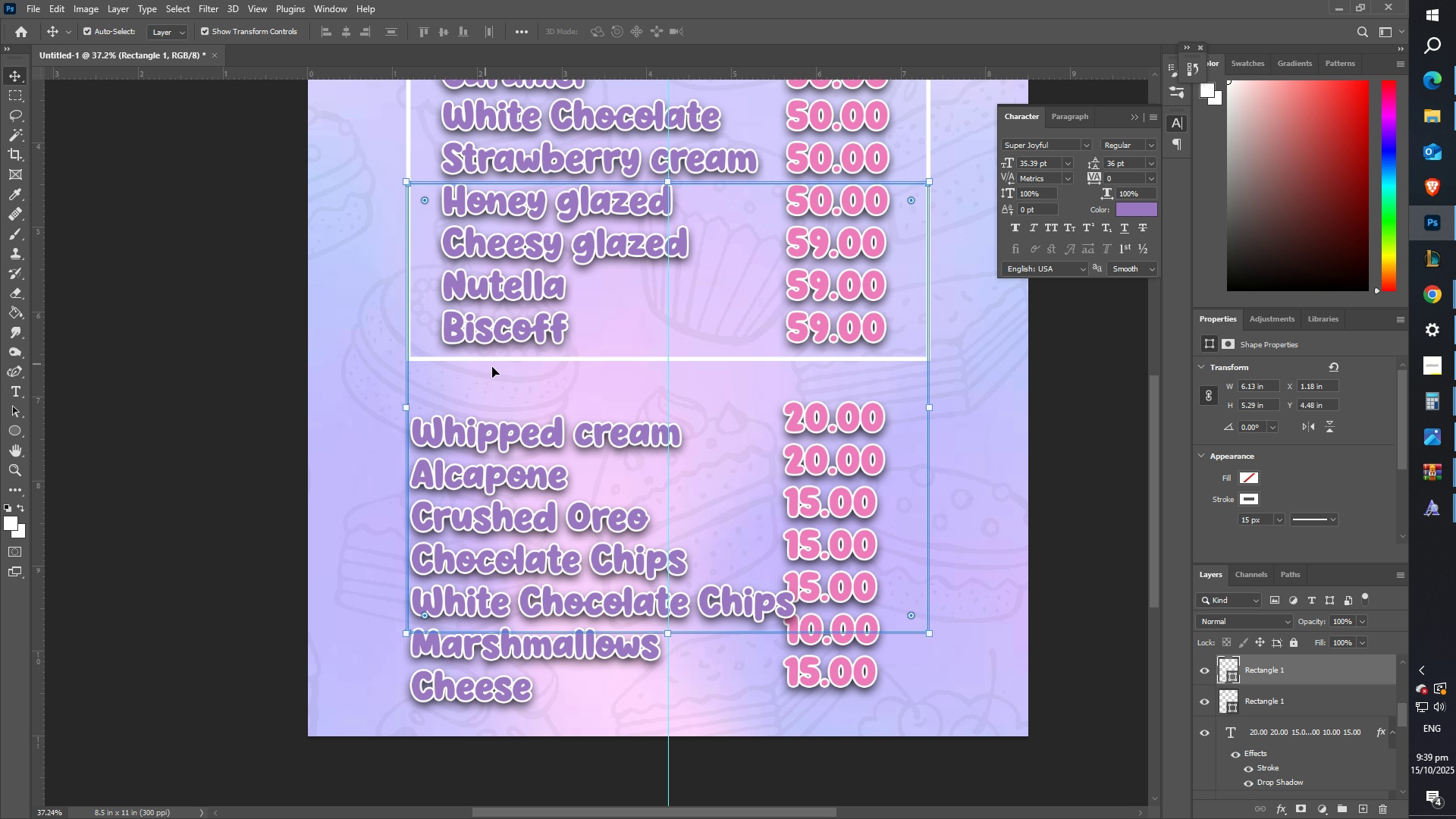 
key(Control+T)
 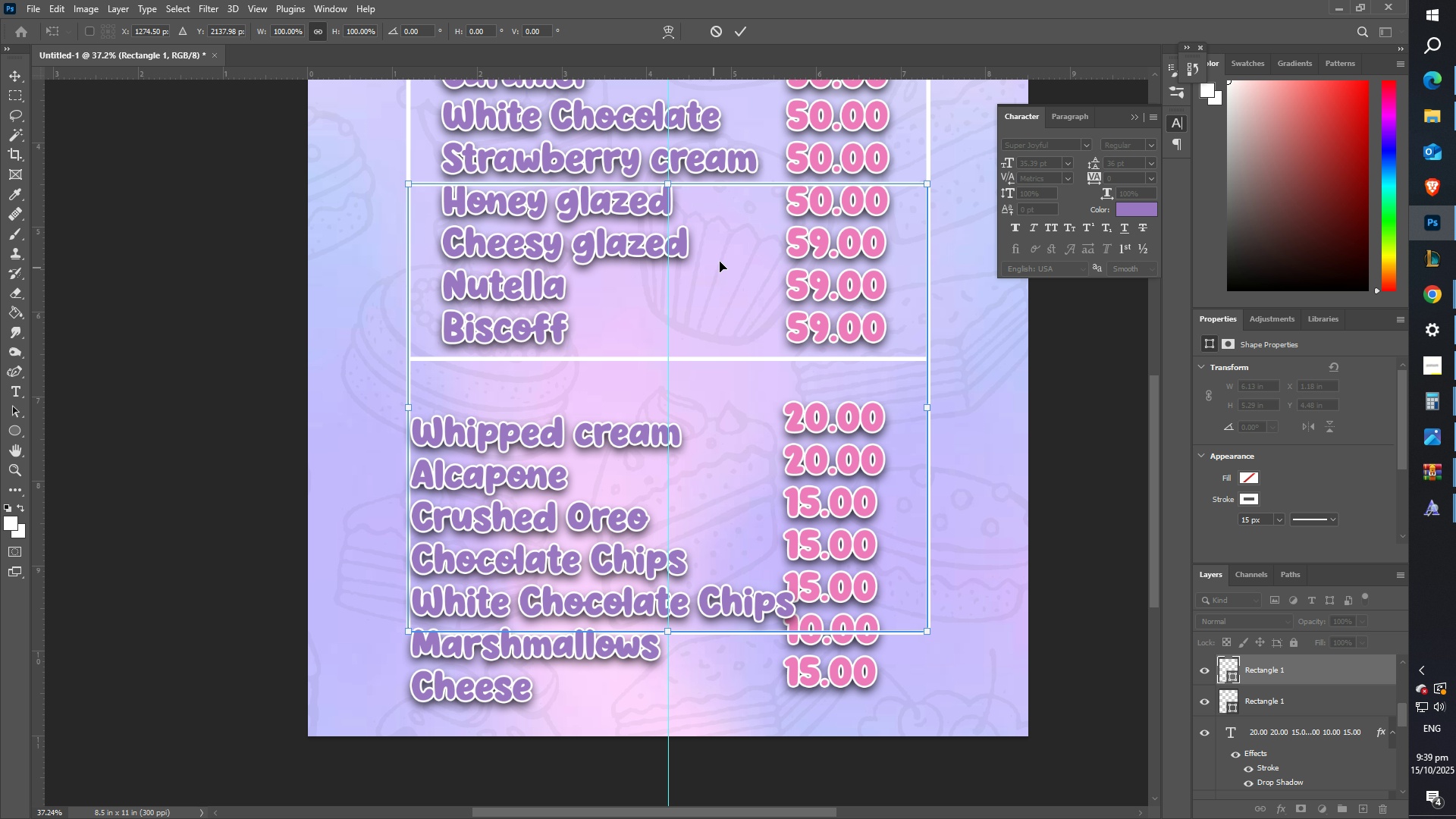 
hold_key(key=ShiftLeft, duration=1.54)
 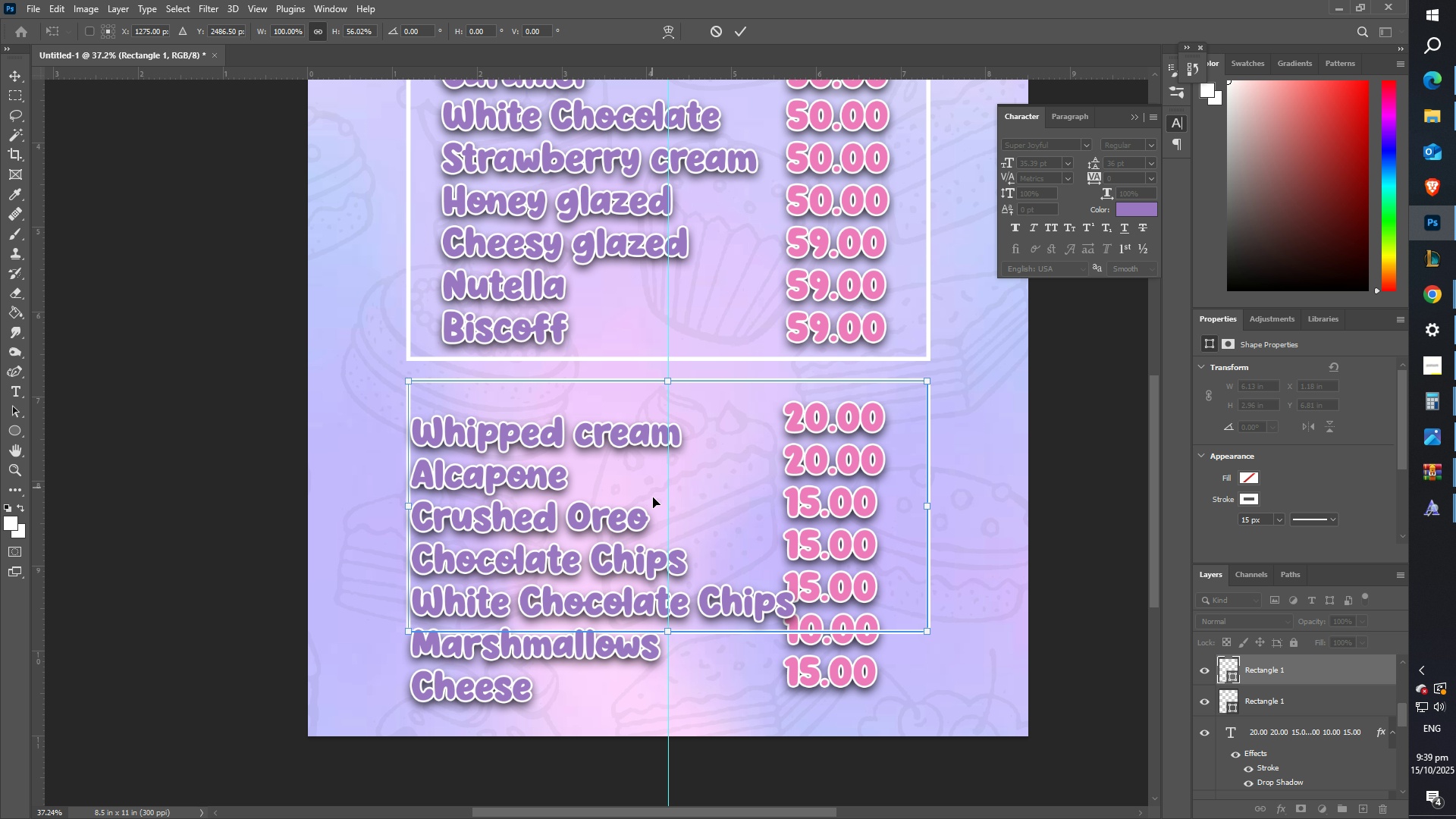 
hold_key(key=ShiftLeft, duration=1.51)
 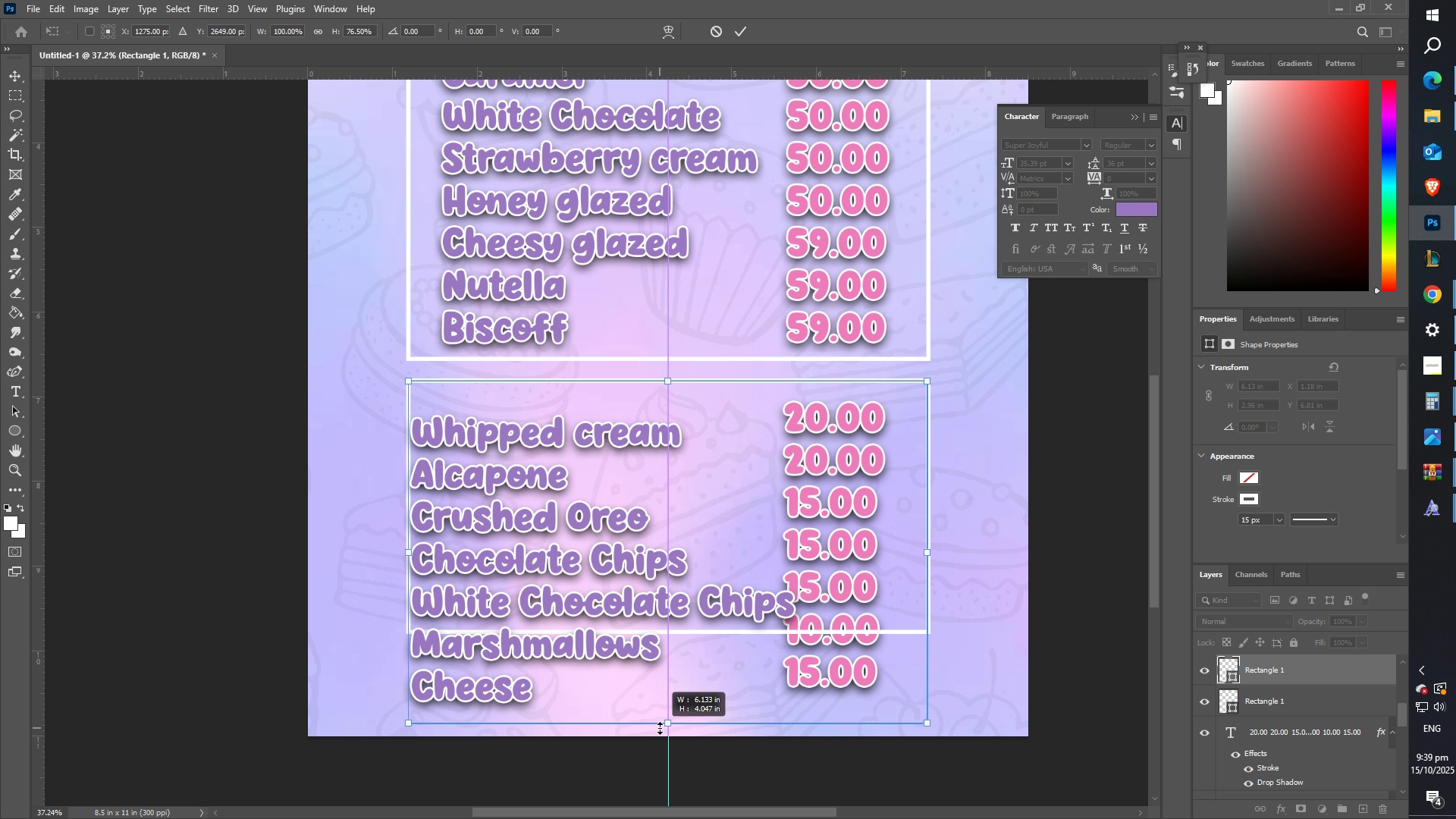 
hold_key(key=ShiftLeft, duration=1.51)
 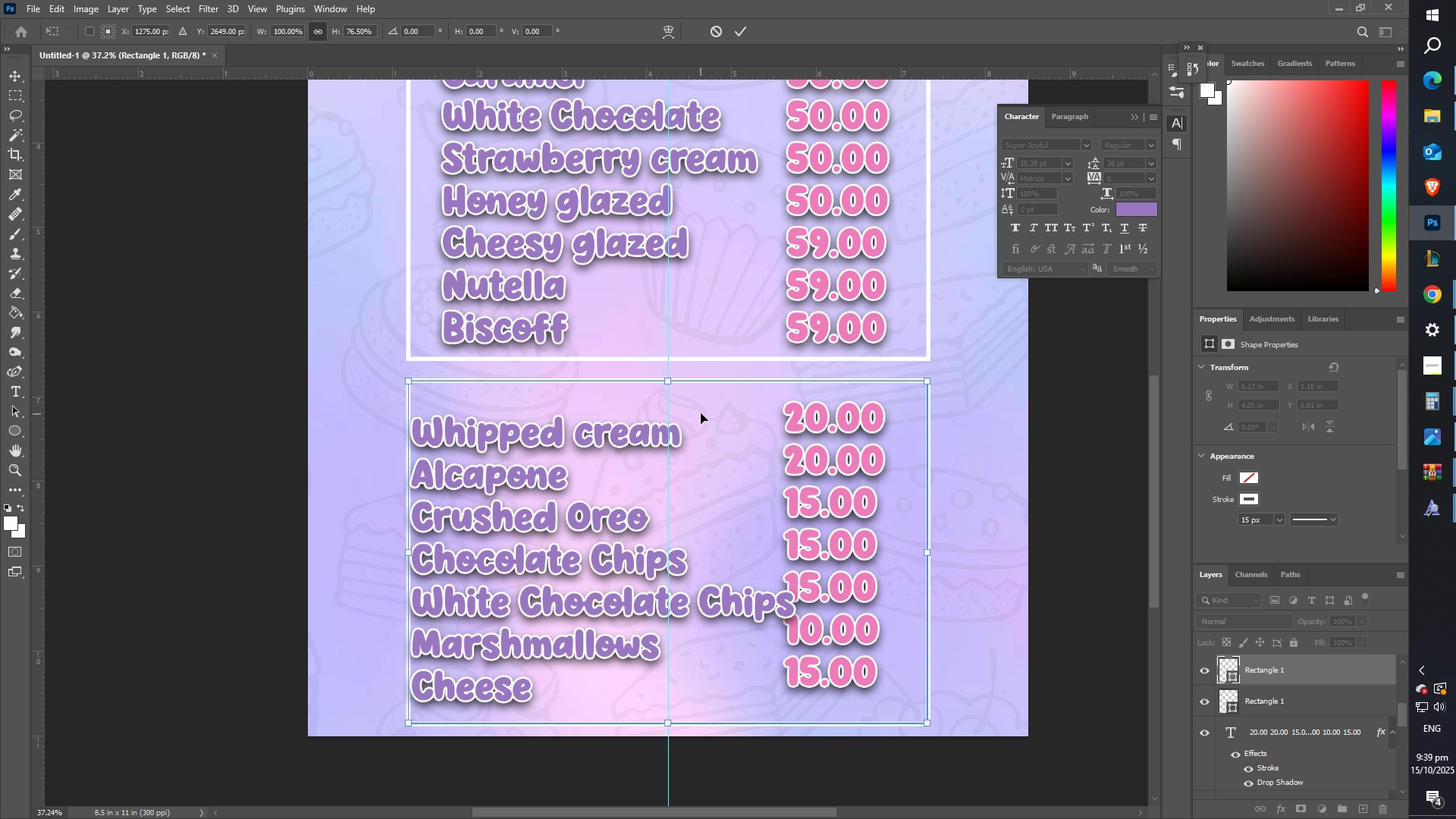 
key(Enter)
 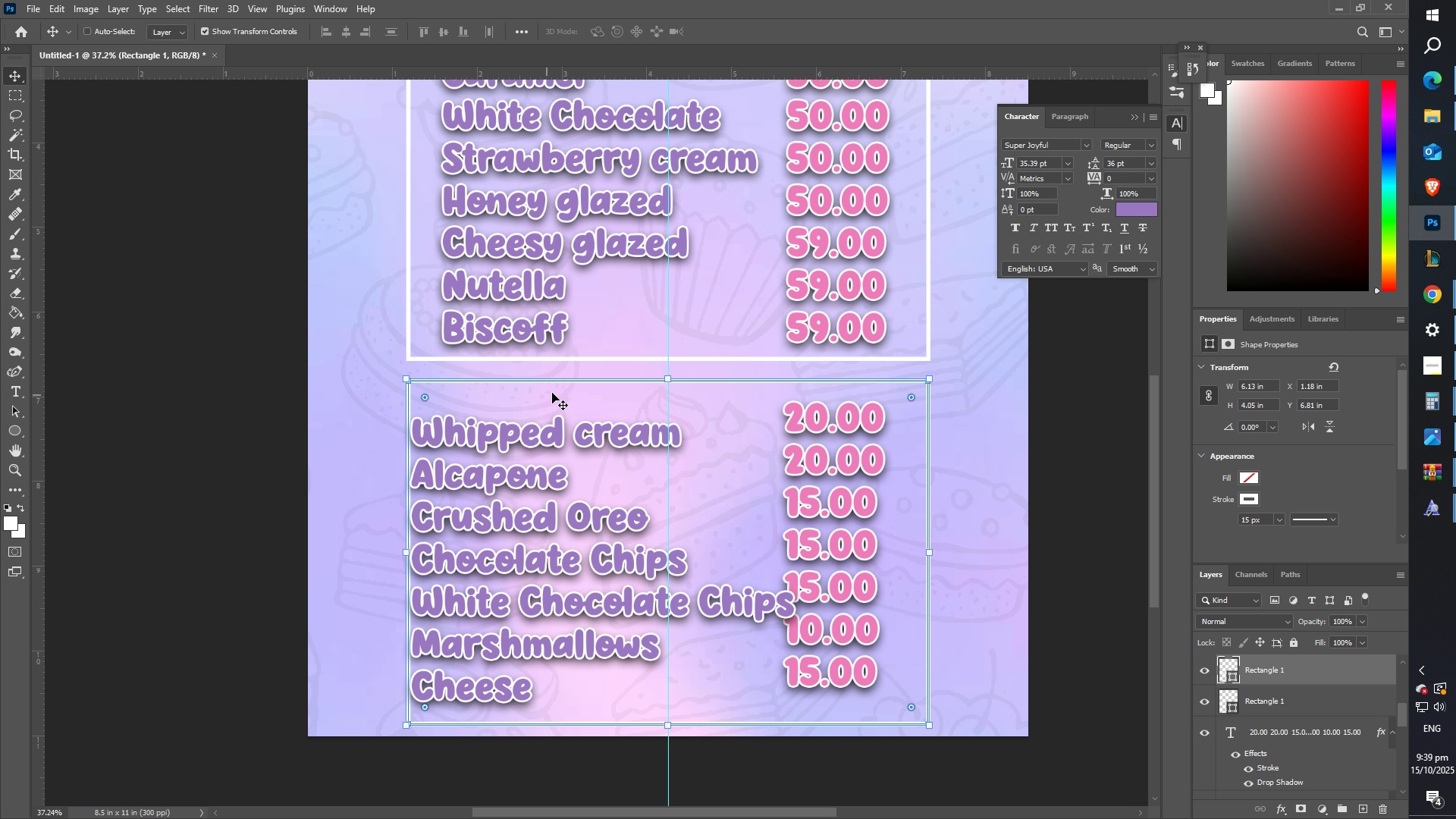 
type(zz)
 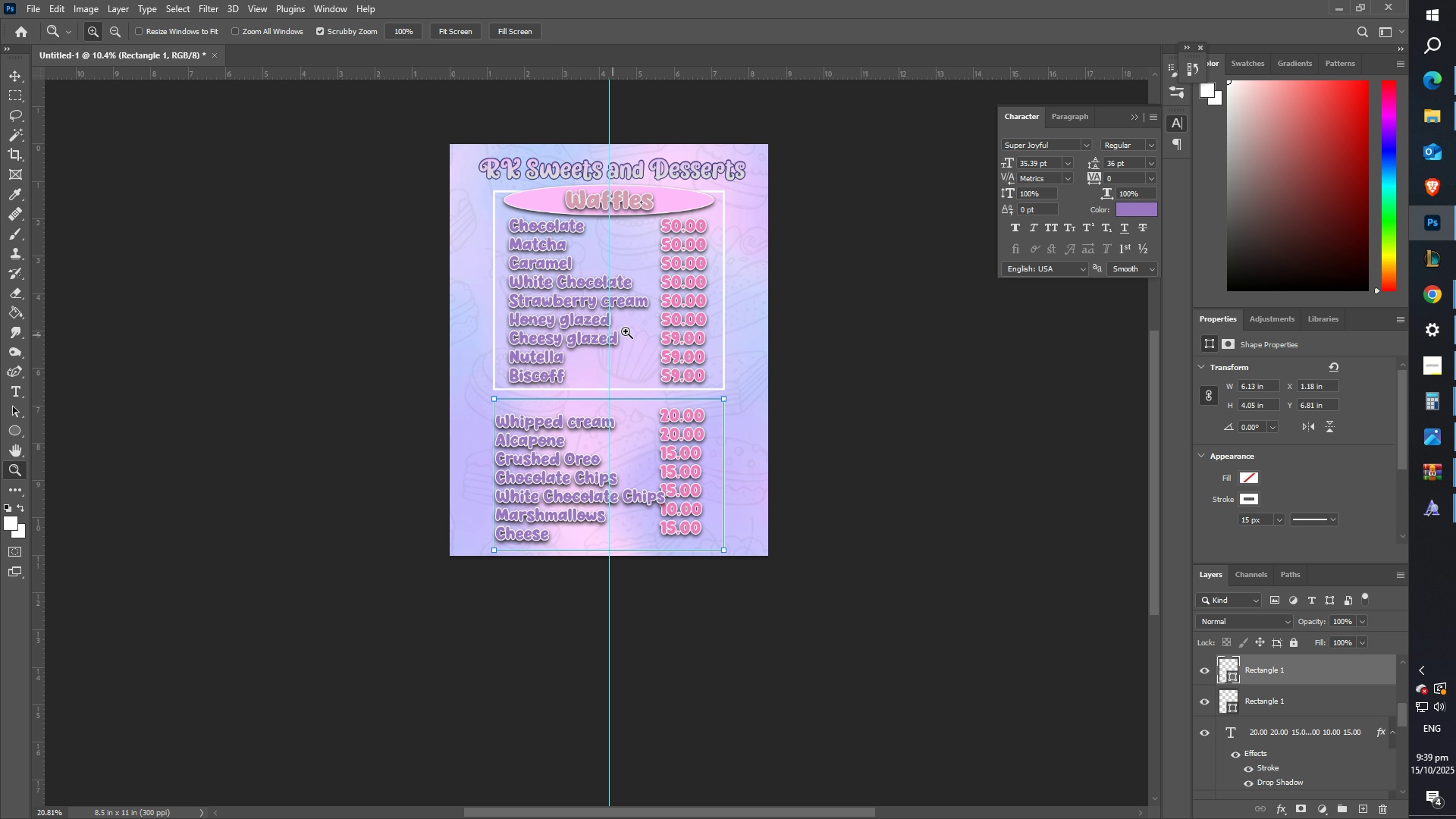 
scroll: coordinate [581, 282], scroll_direction: up, amount: 9.0
 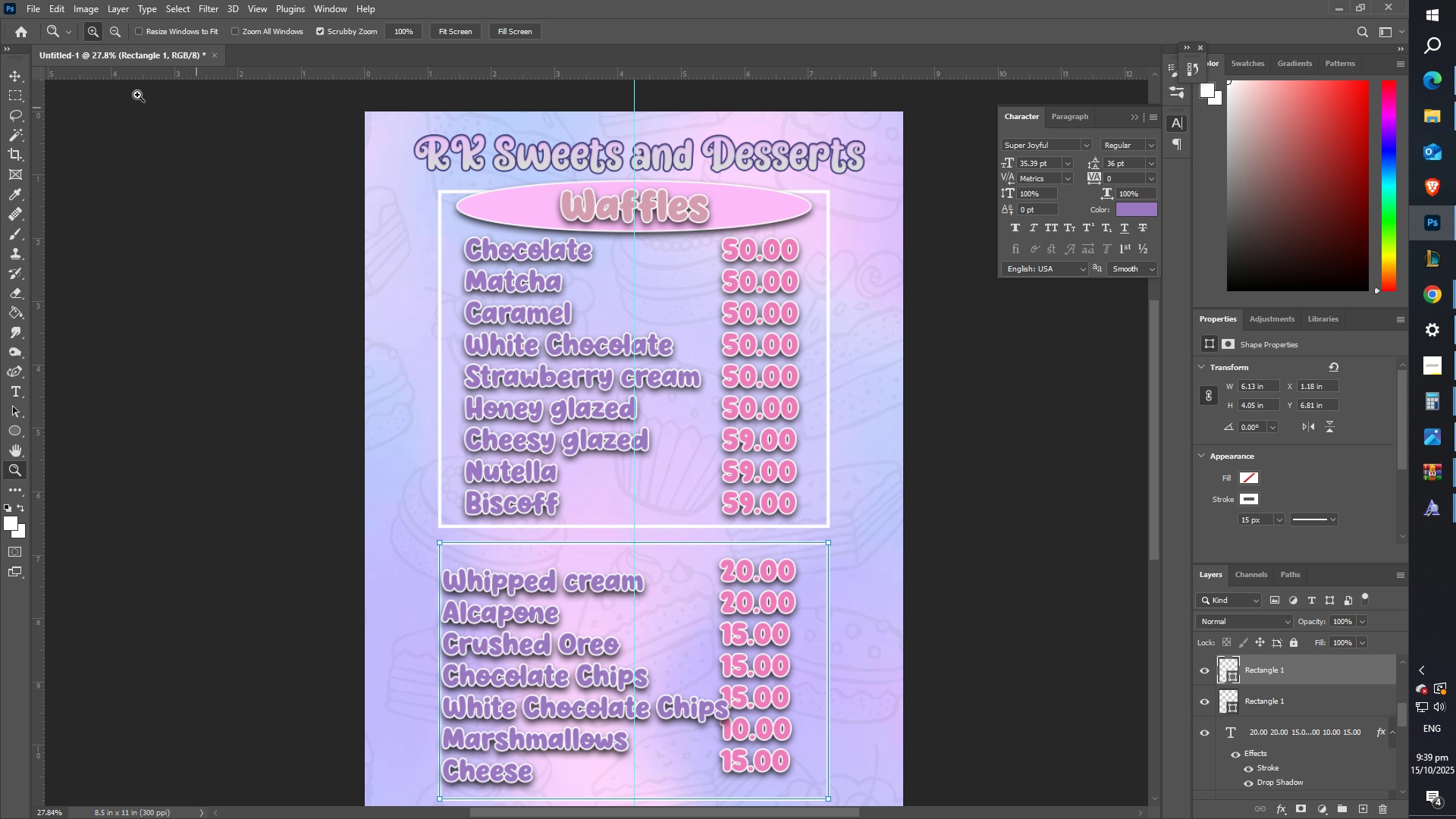 
left_click([13, 77])
 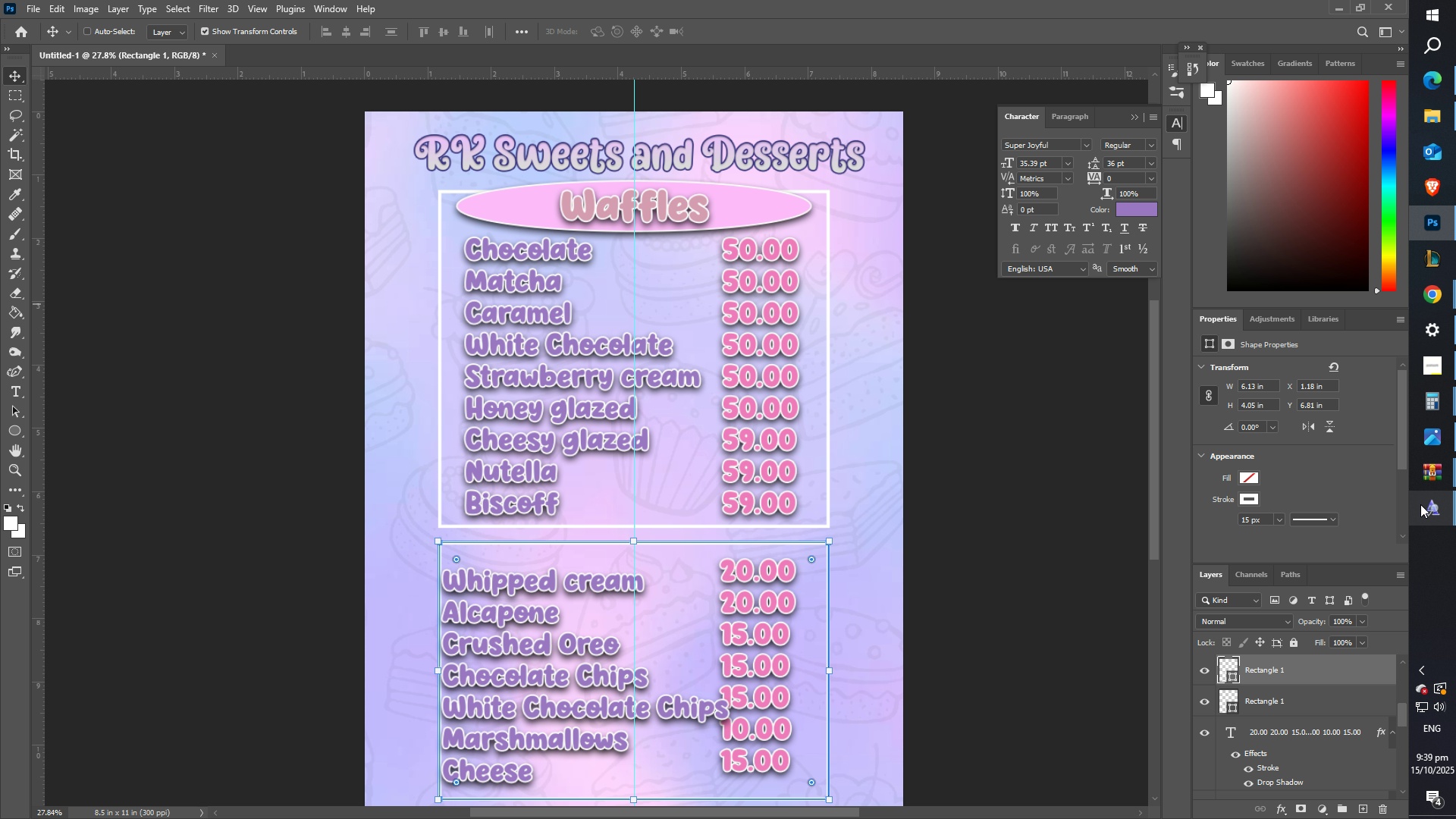 
left_click([1442, 369])